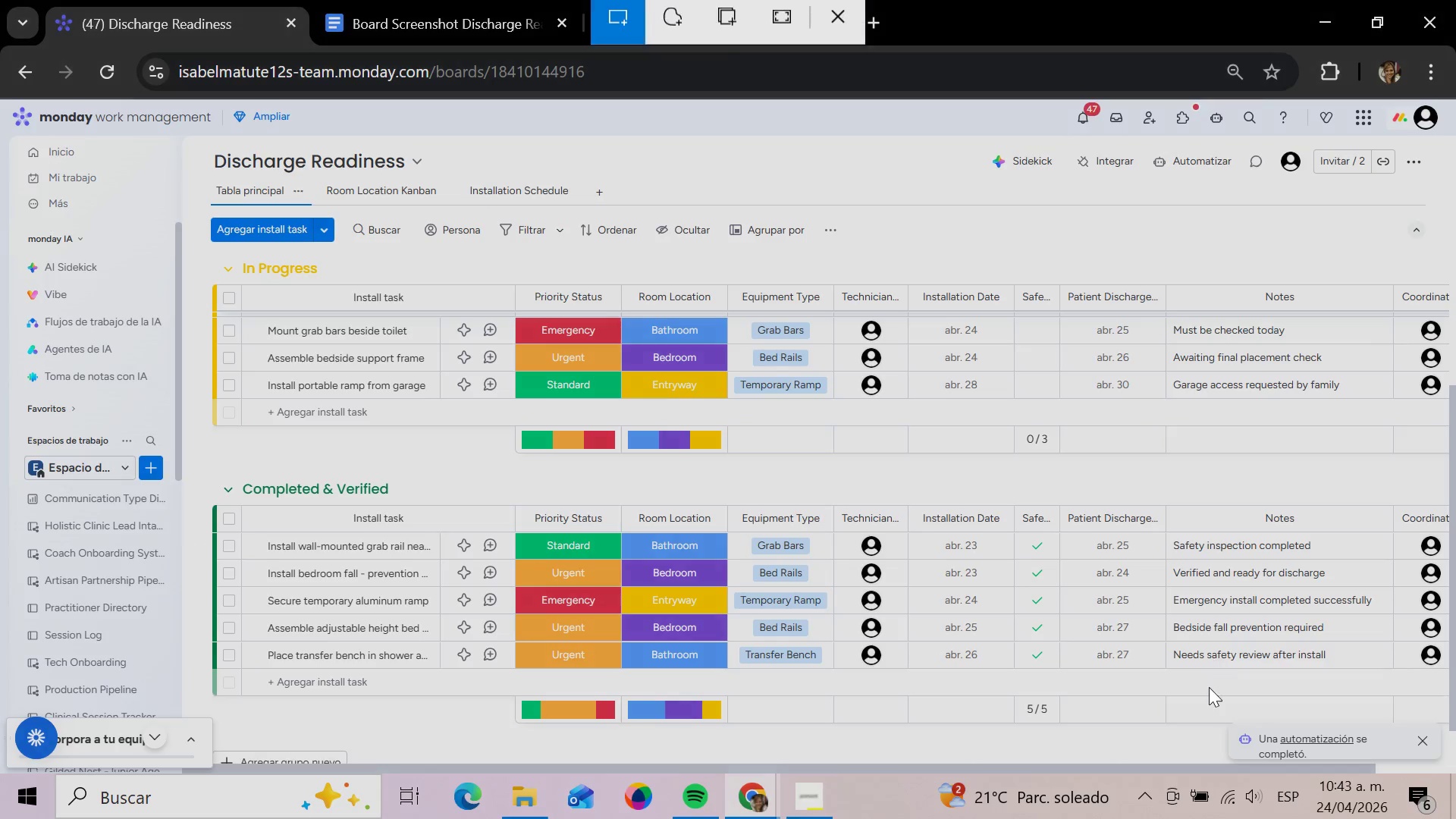 
left_click_drag(start_coordinate=[1179, 695], to_coordinate=[1316, 769])
 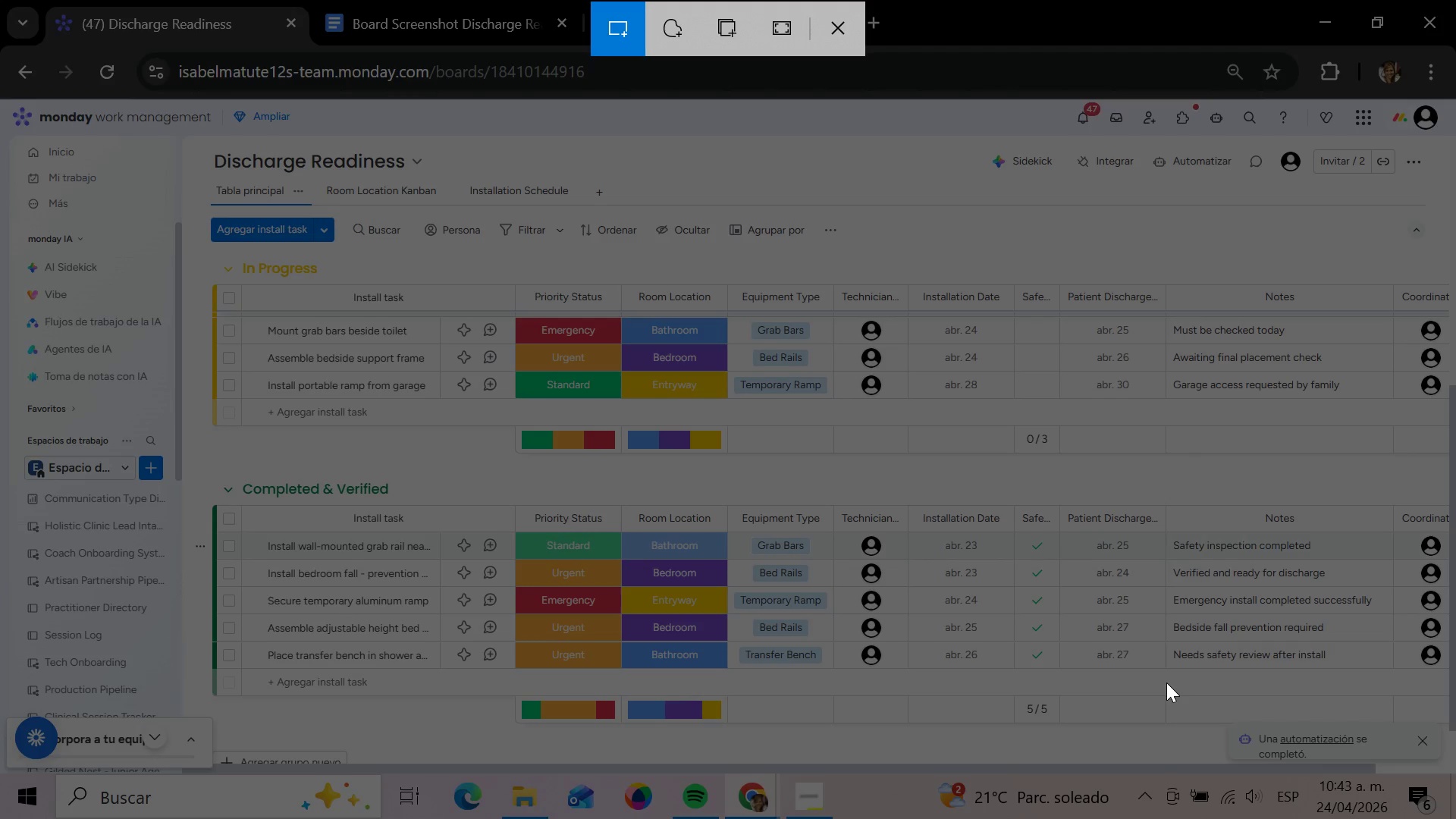 
left_click_drag(start_coordinate=[1166, 682], to_coordinate=[1448, 781])
 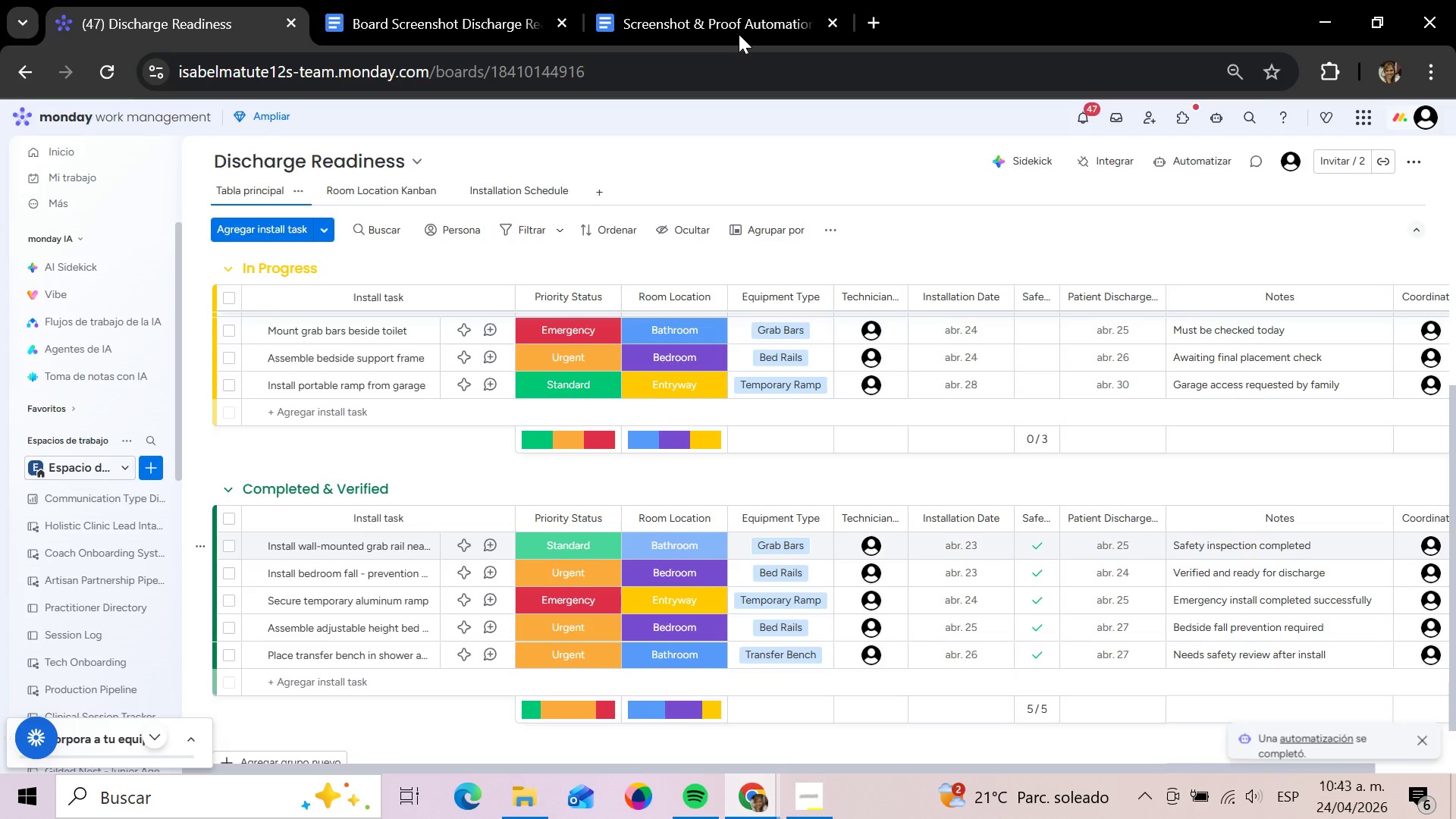 
left_click([717, 9])
 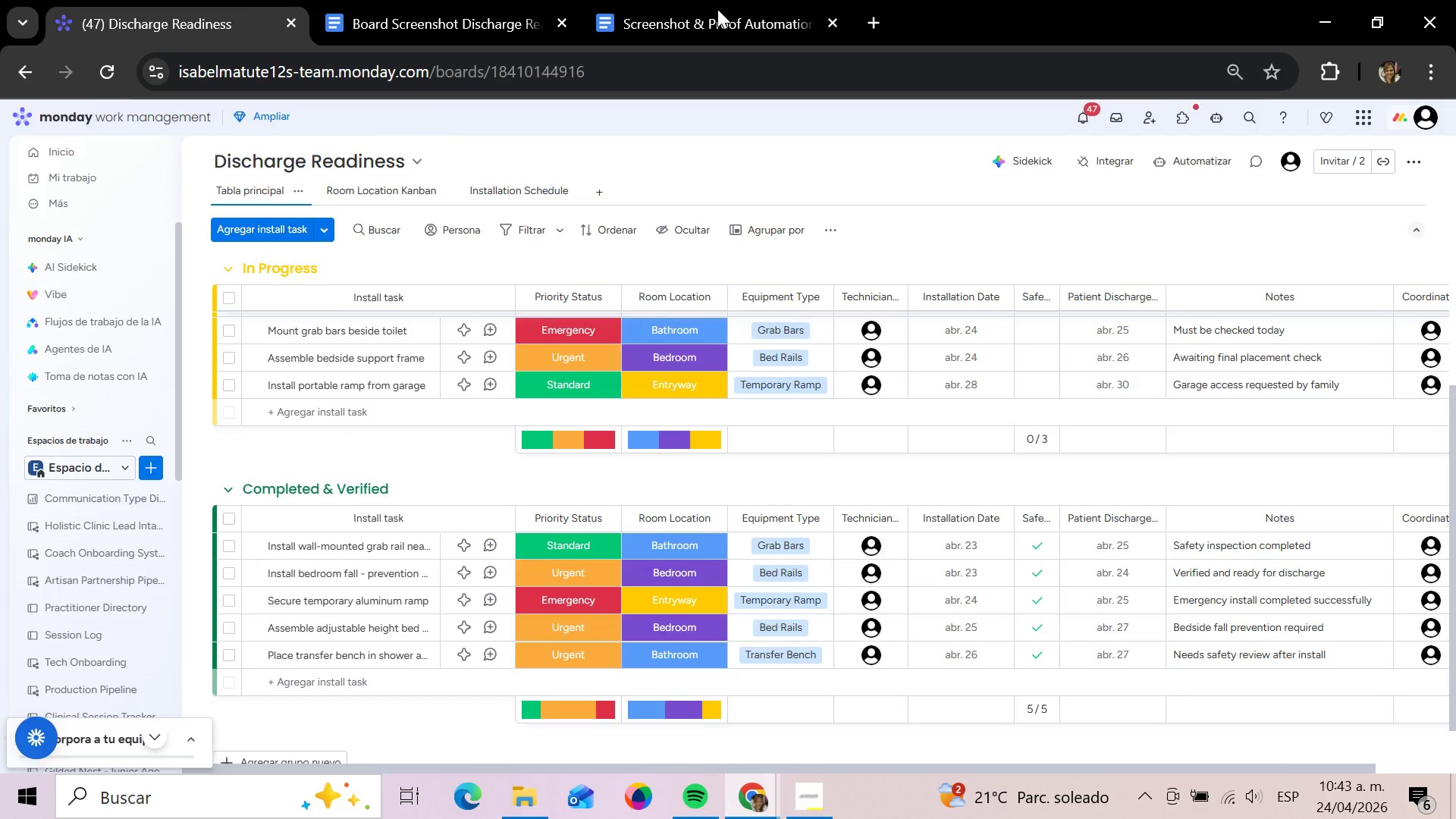 
left_click([717, 9])
 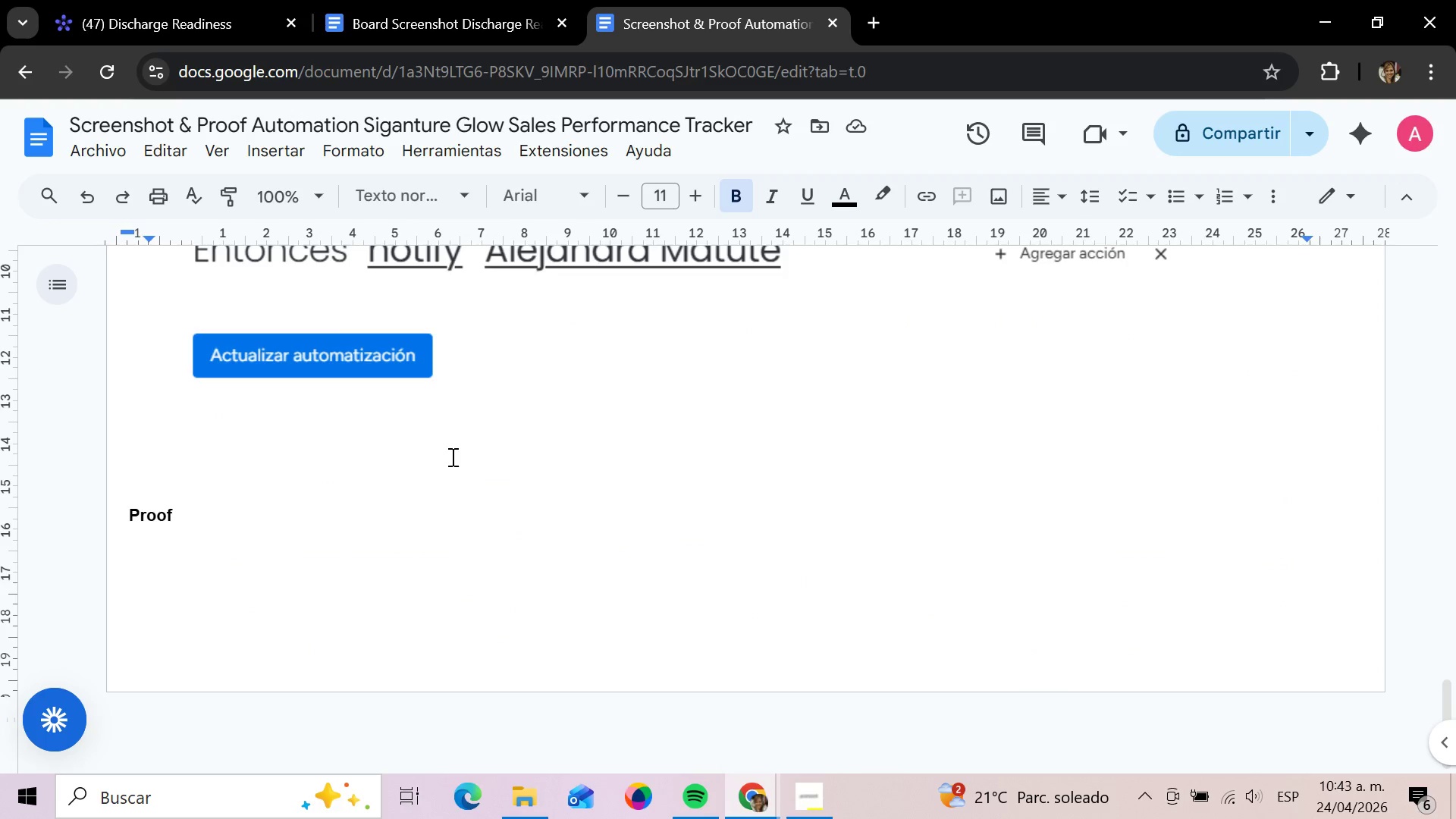 
key(Control+V)
 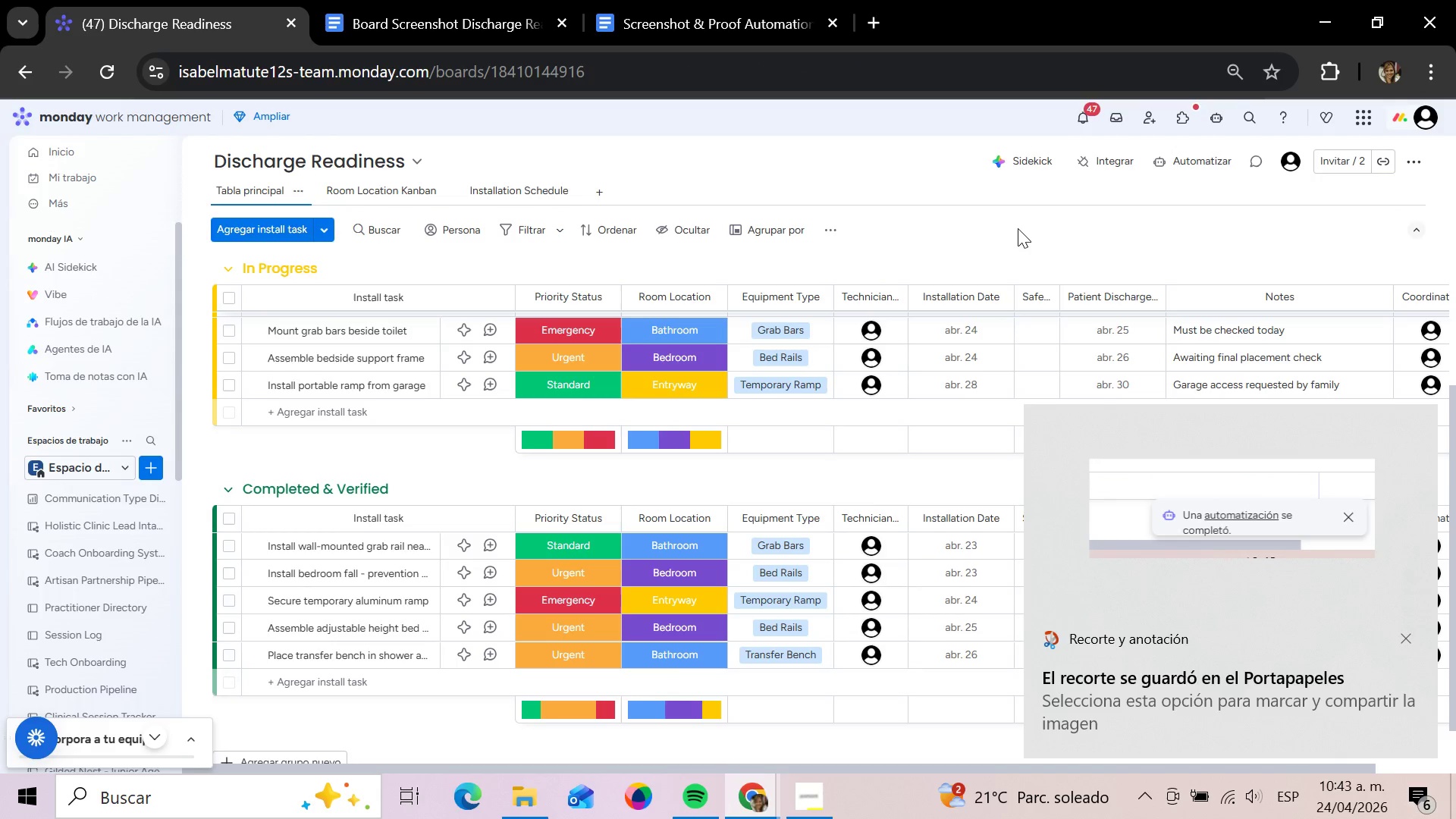 
left_click([1018, 228])
 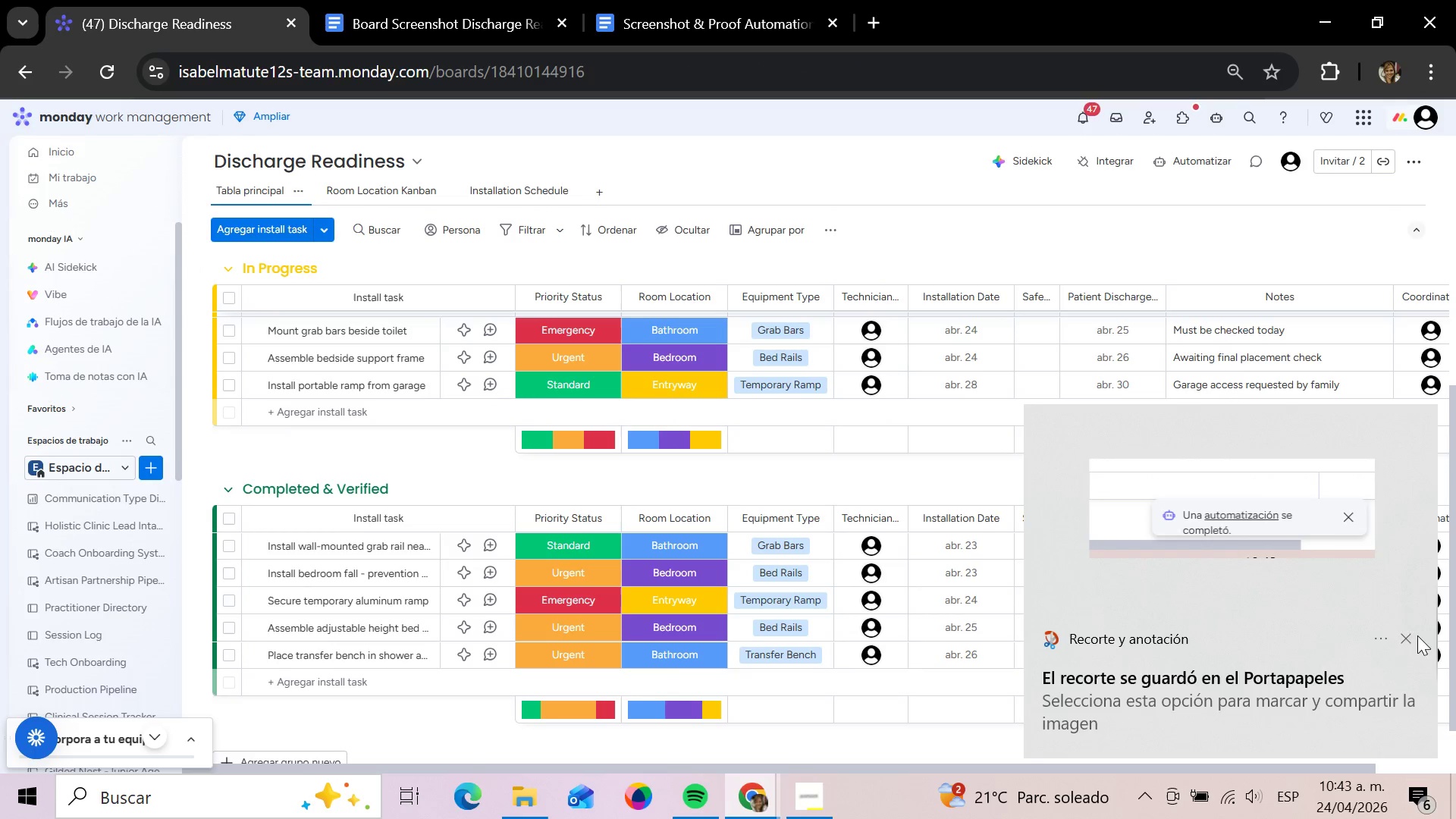 
left_click([1404, 639])
 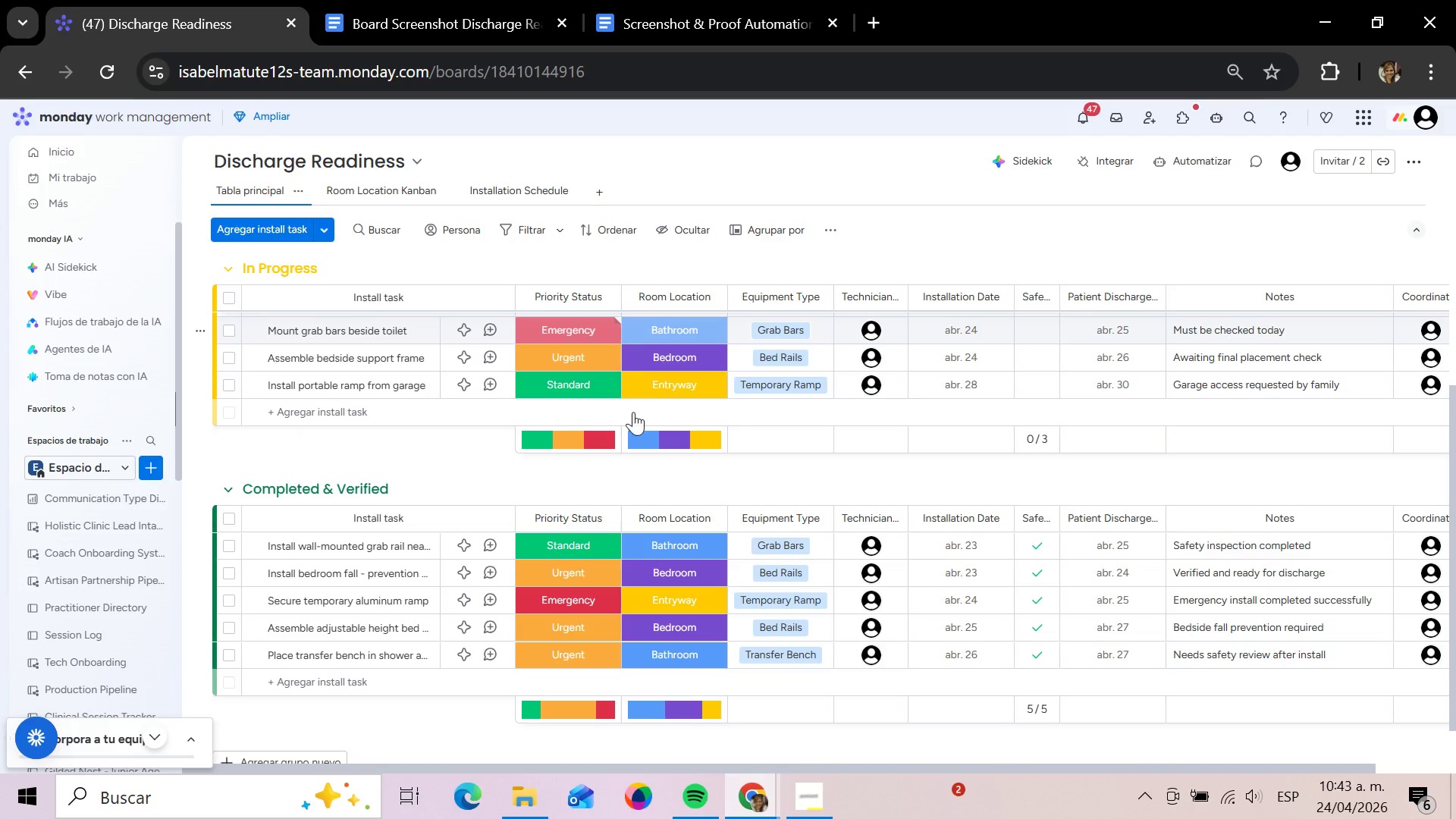 
wait(6.16)
 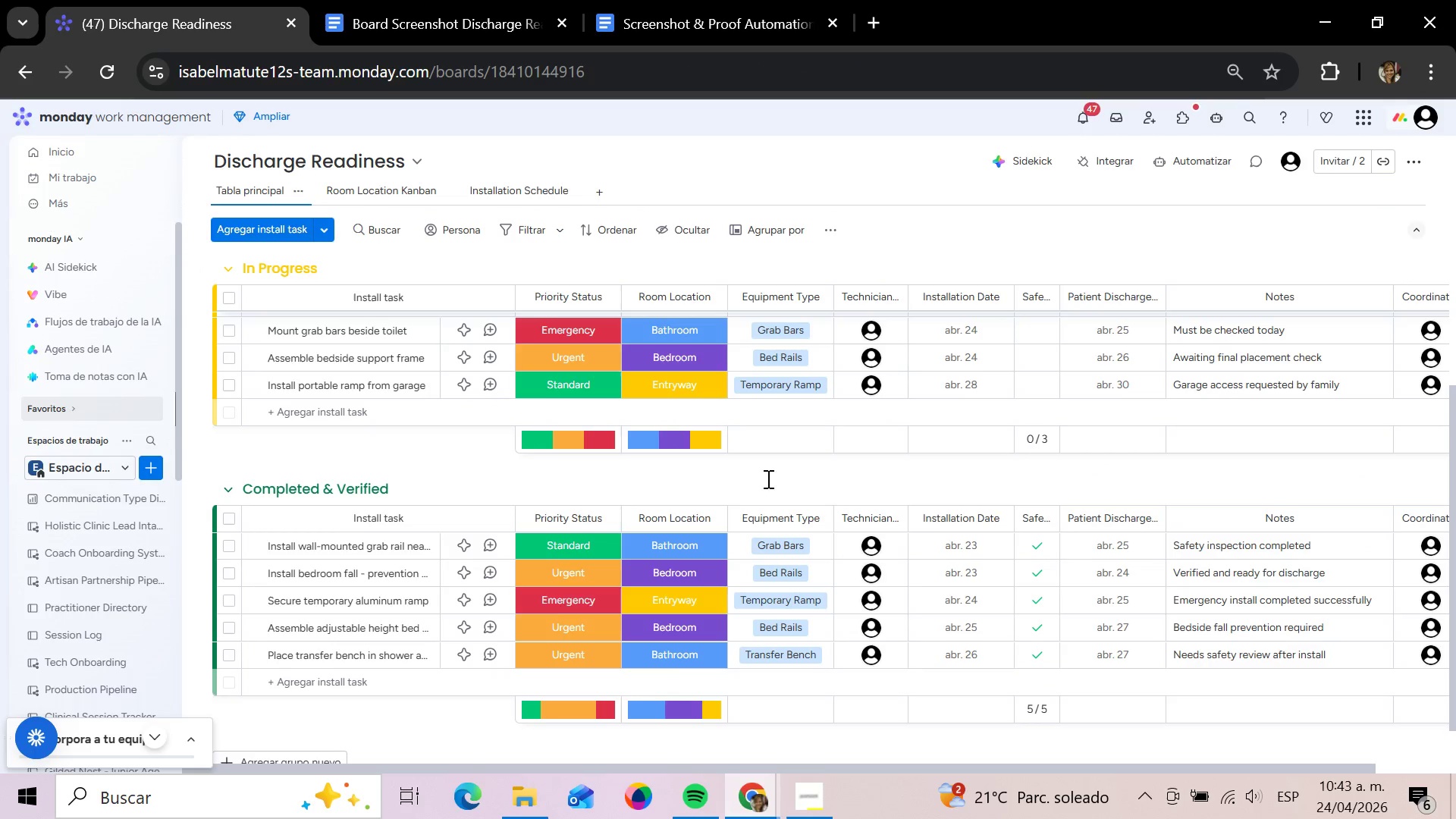 
left_click([660, 14])
 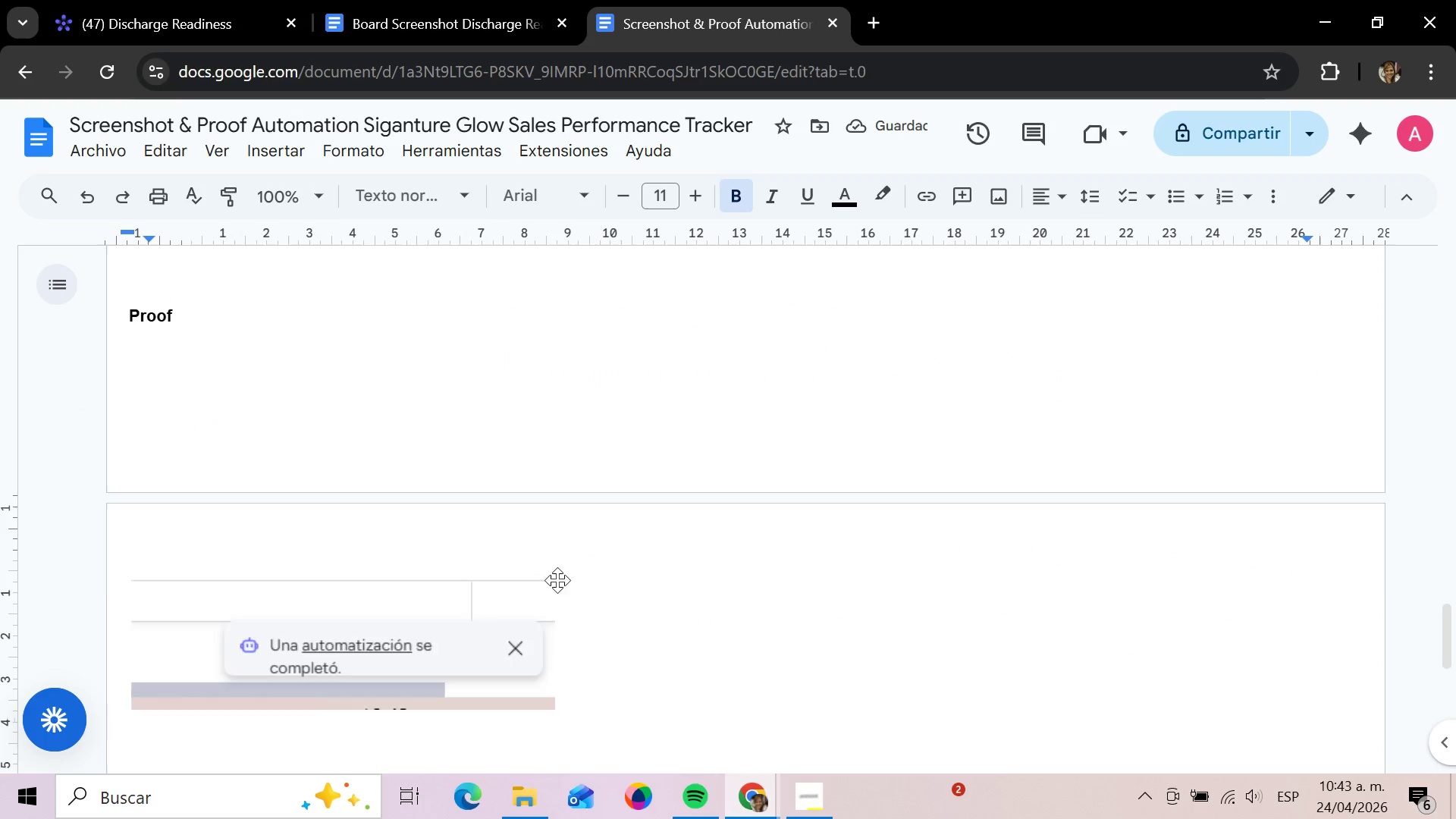 
scroll: coordinate [558, 580], scroll_direction: up, amount: 3.0
 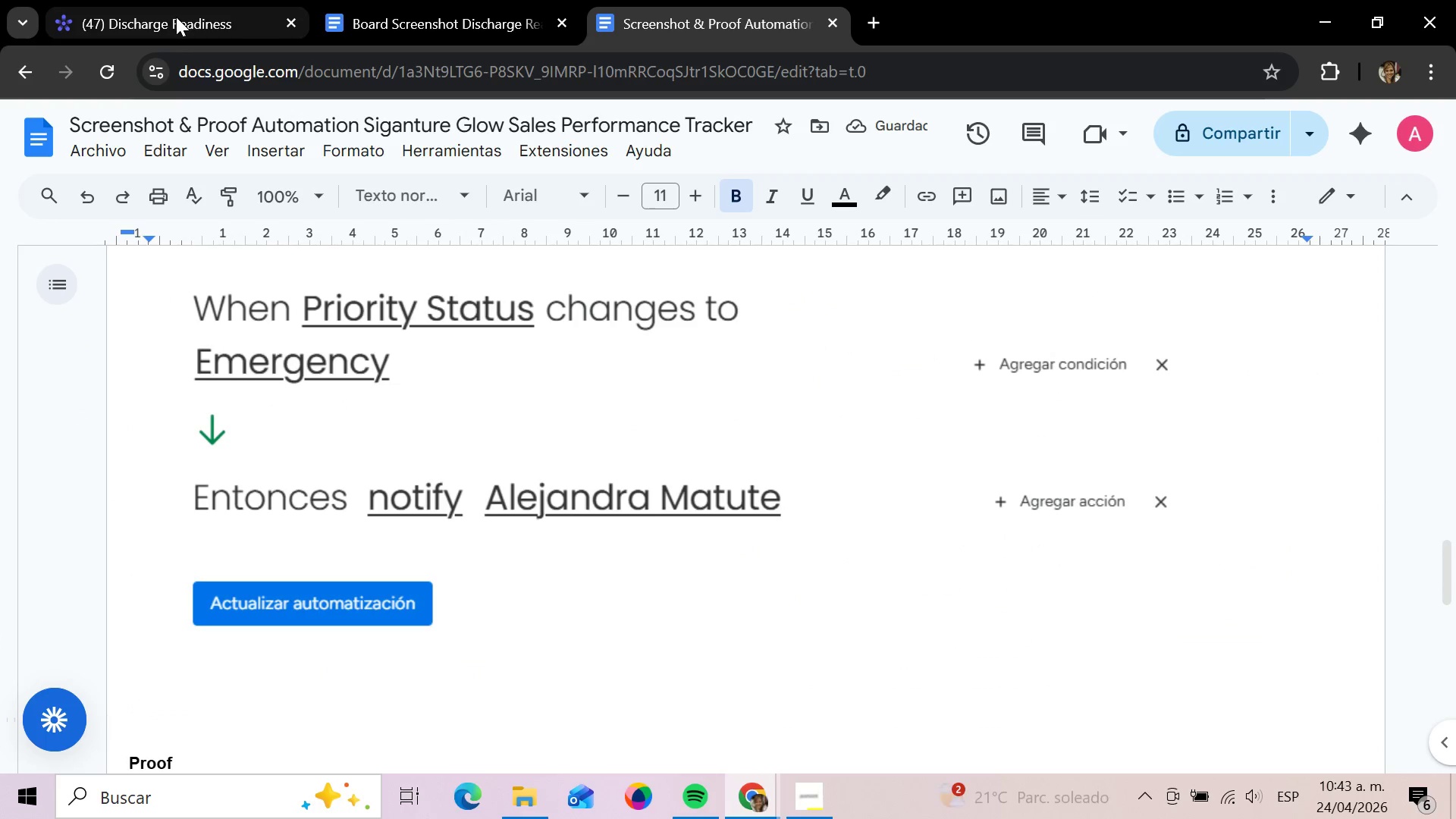 
left_click([192, 22])
 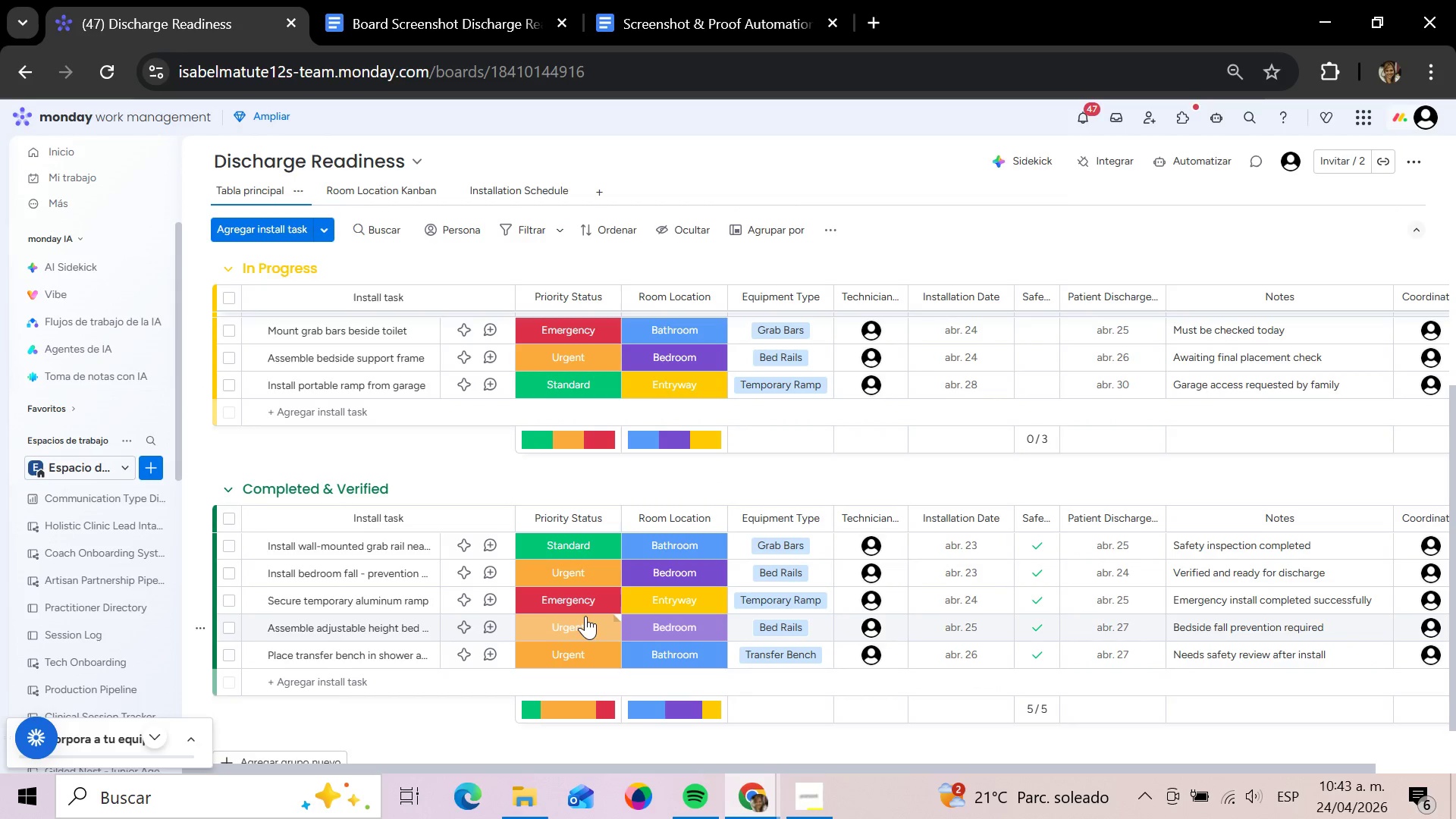 
left_click([589, 620])
 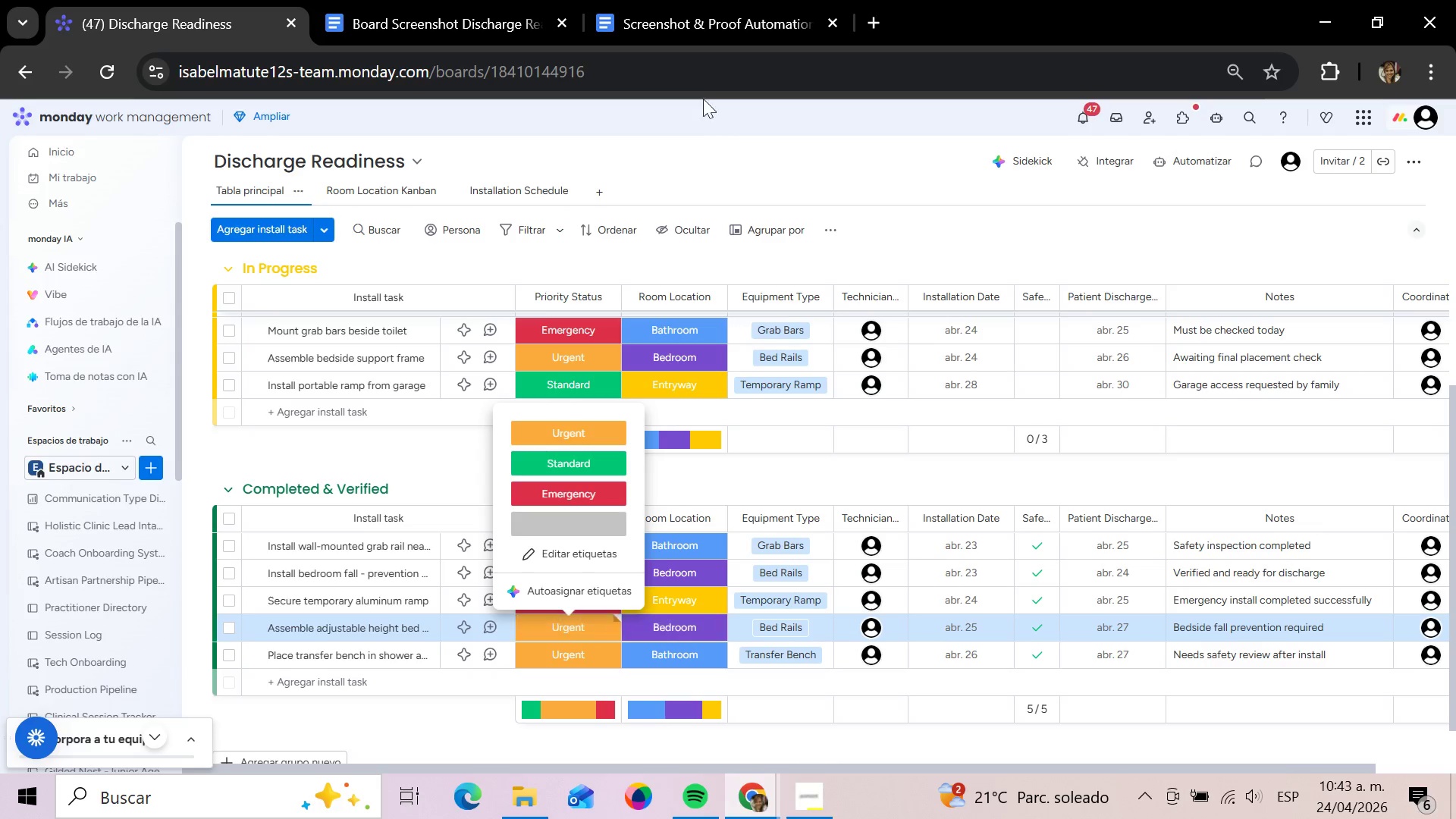 
left_click([717, 30])
 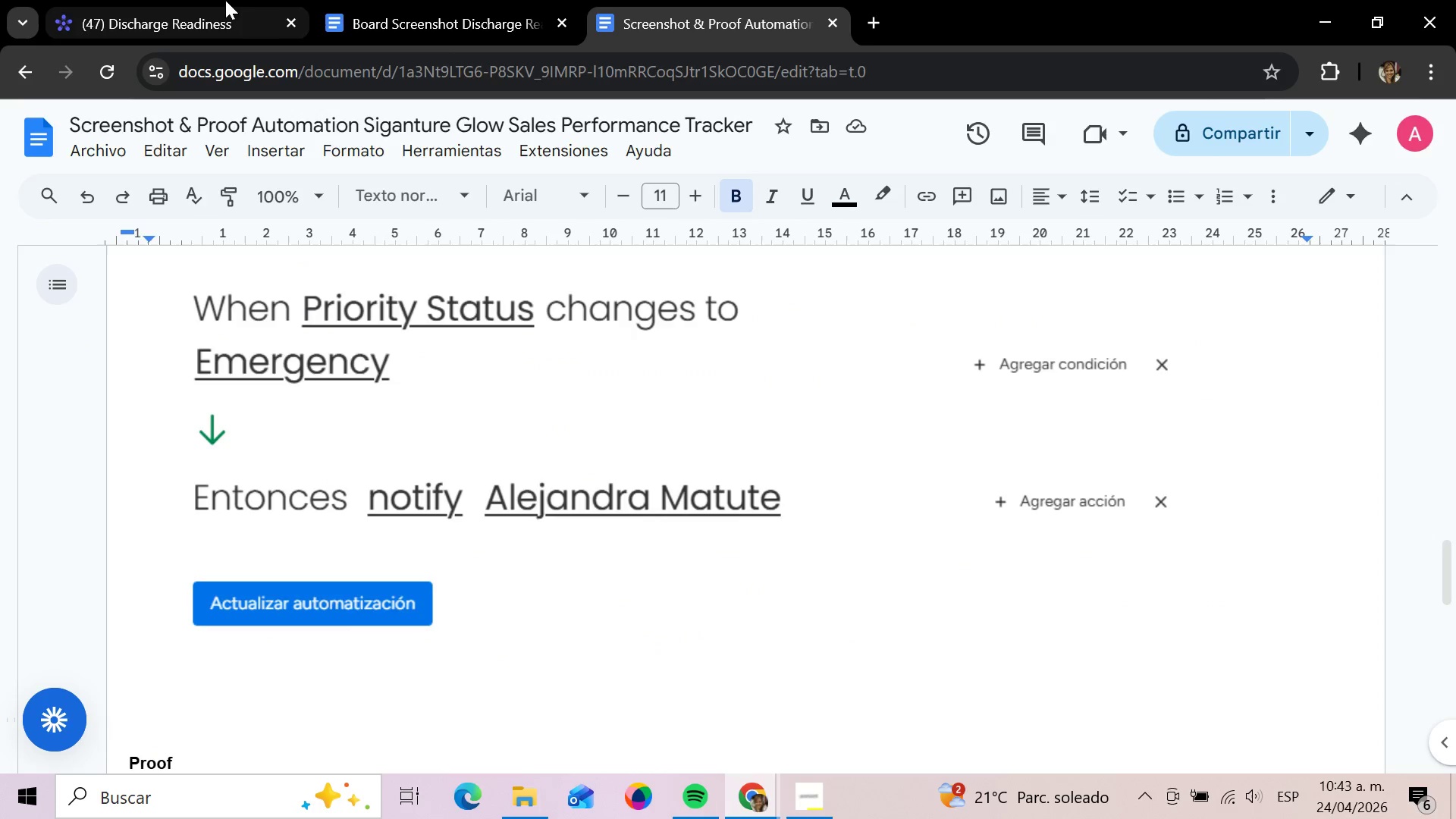 
left_click([216, 14])
 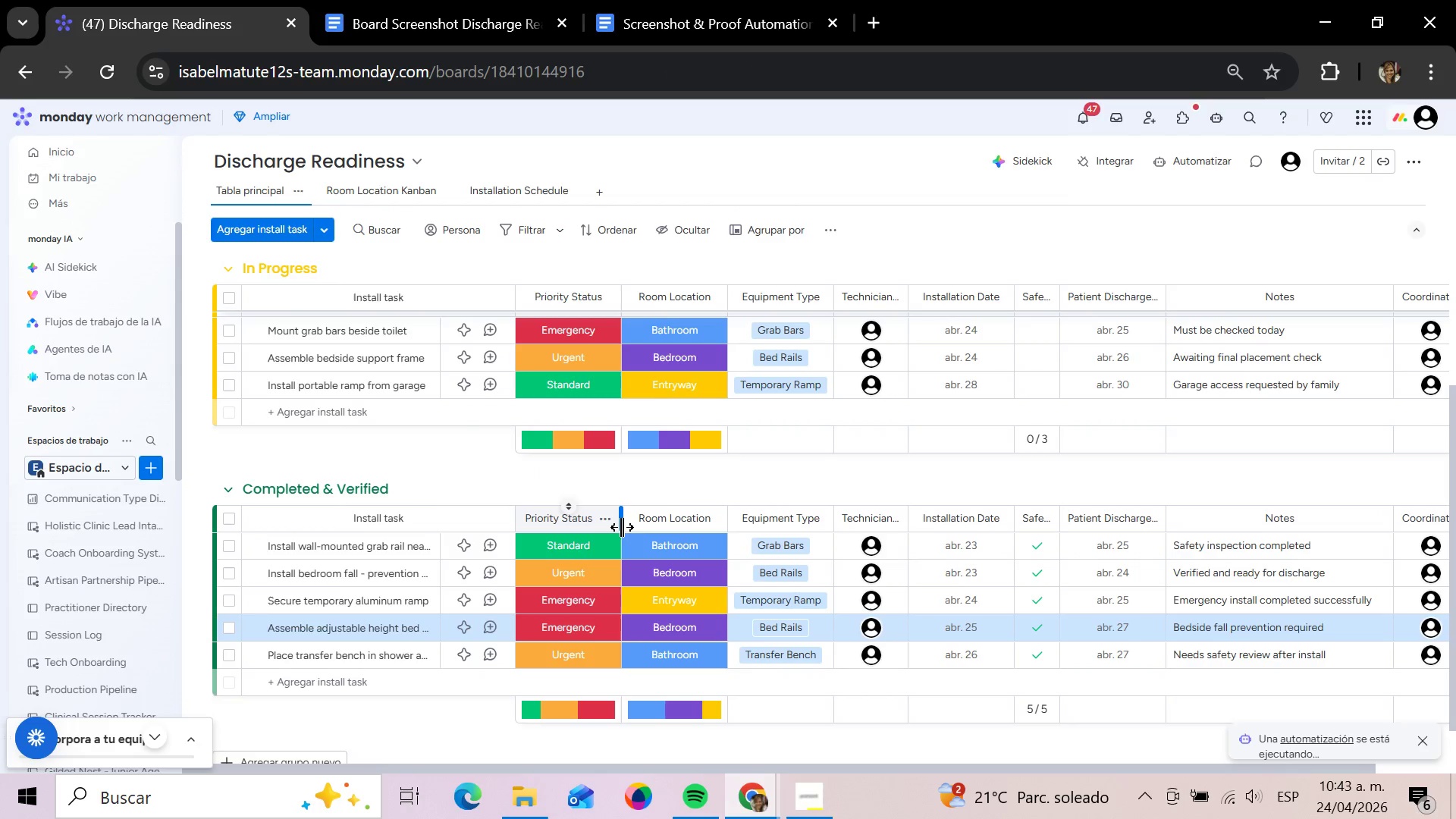 
wait(6.44)
 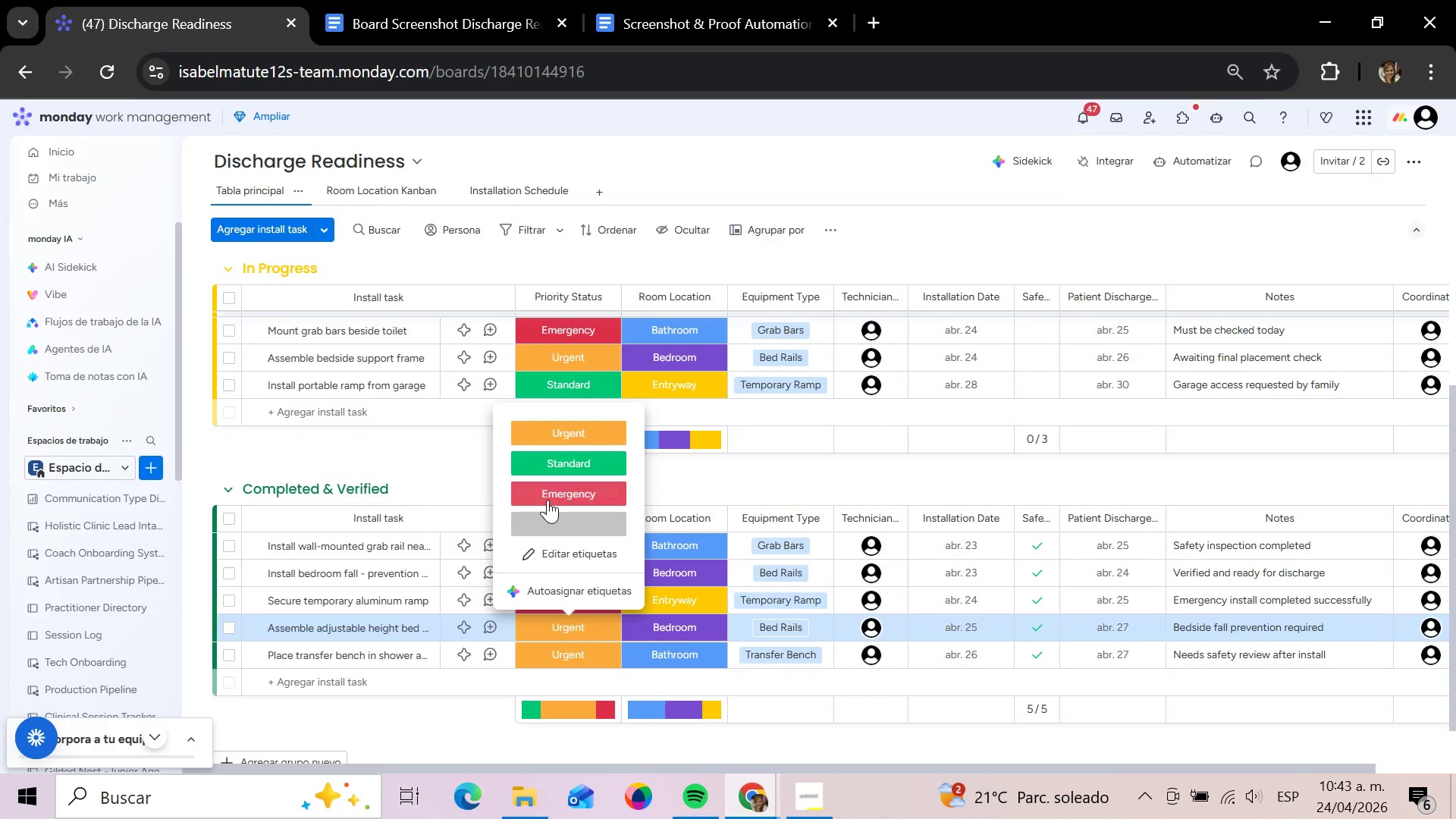 
hold_key(key=ShiftLeft, duration=1.5)
 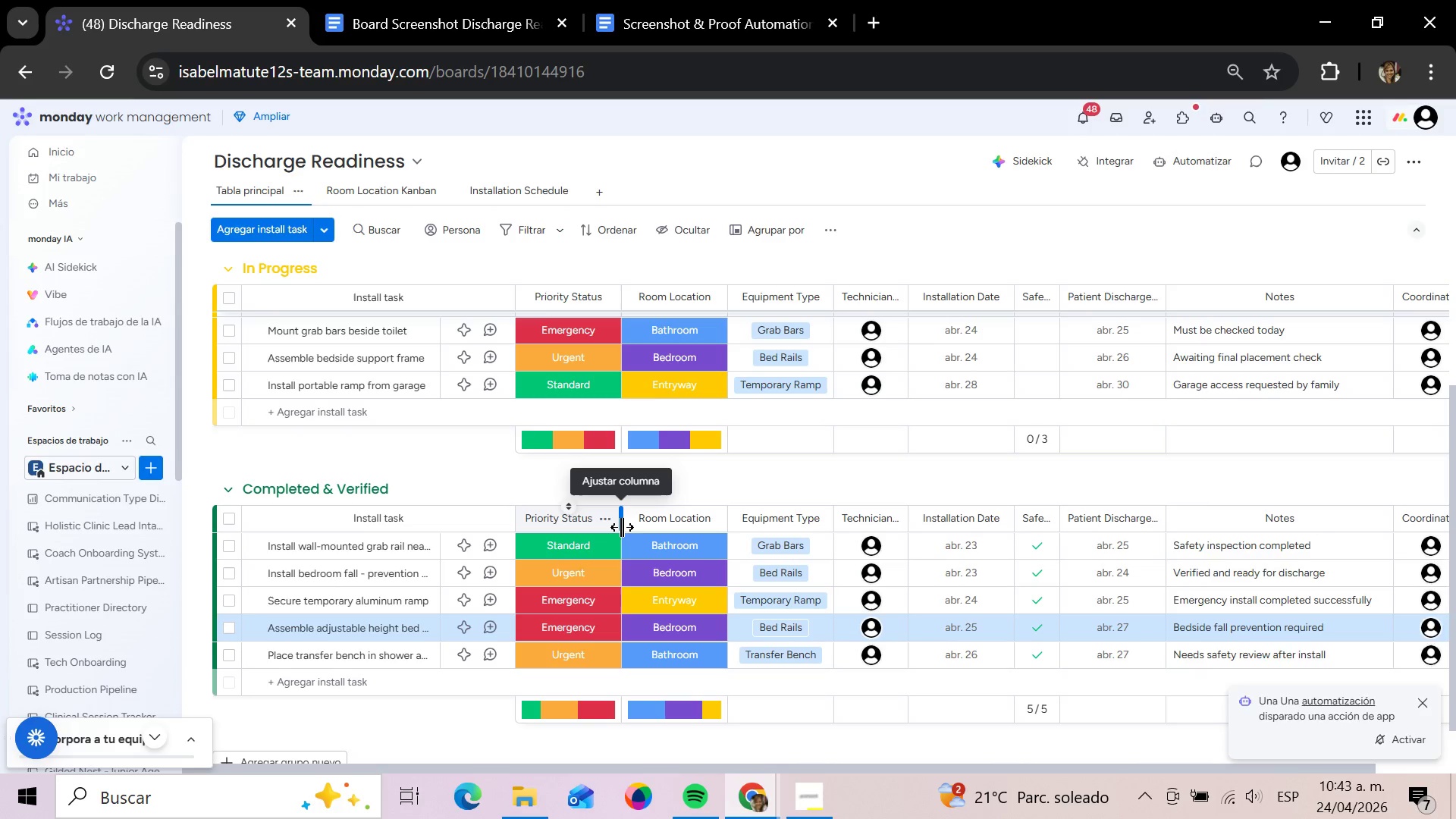 
key(Meta+Shift+S)
 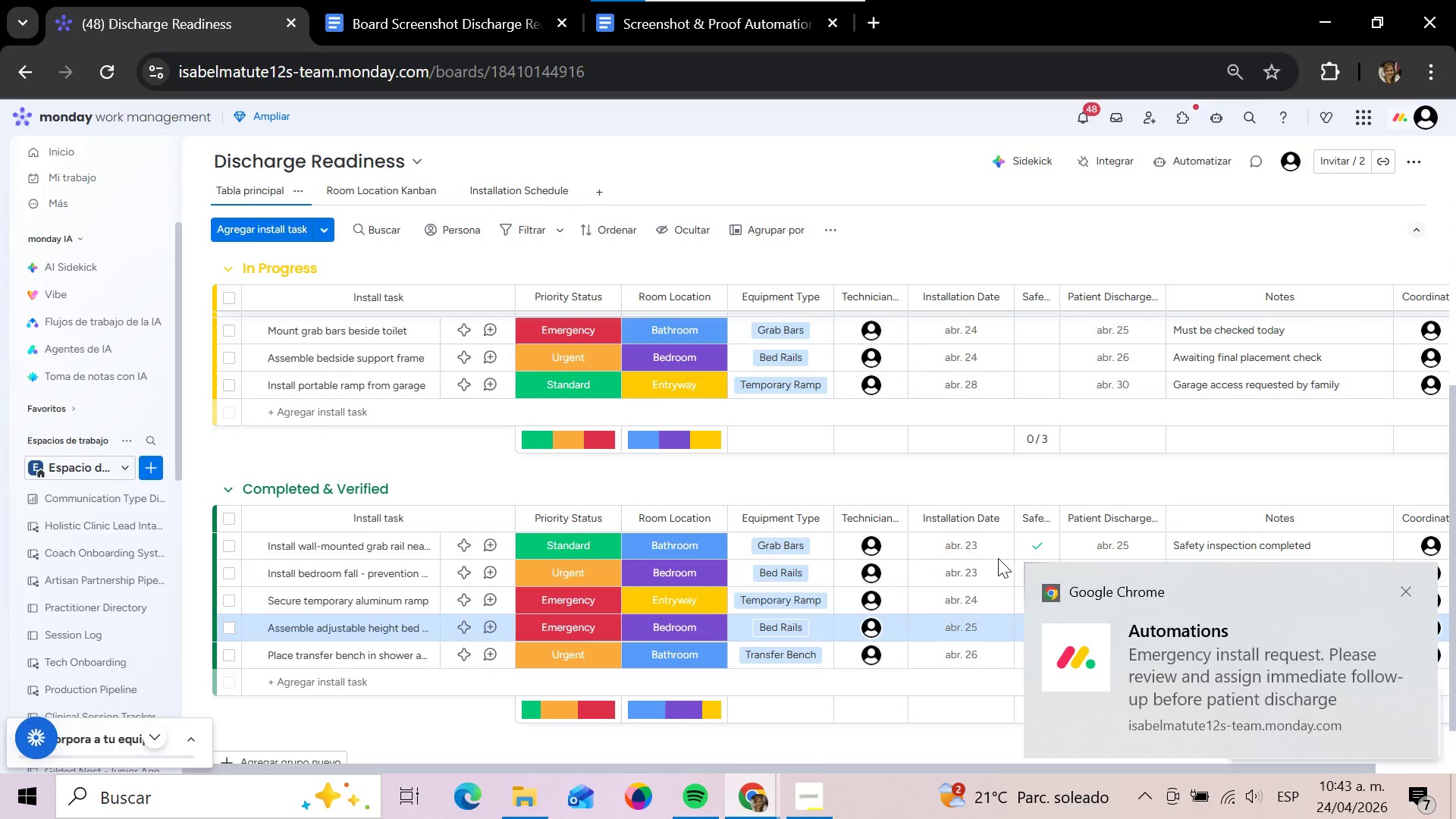 
left_click_drag(start_coordinate=[1016, 548], to_coordinate=[1244, 649])
 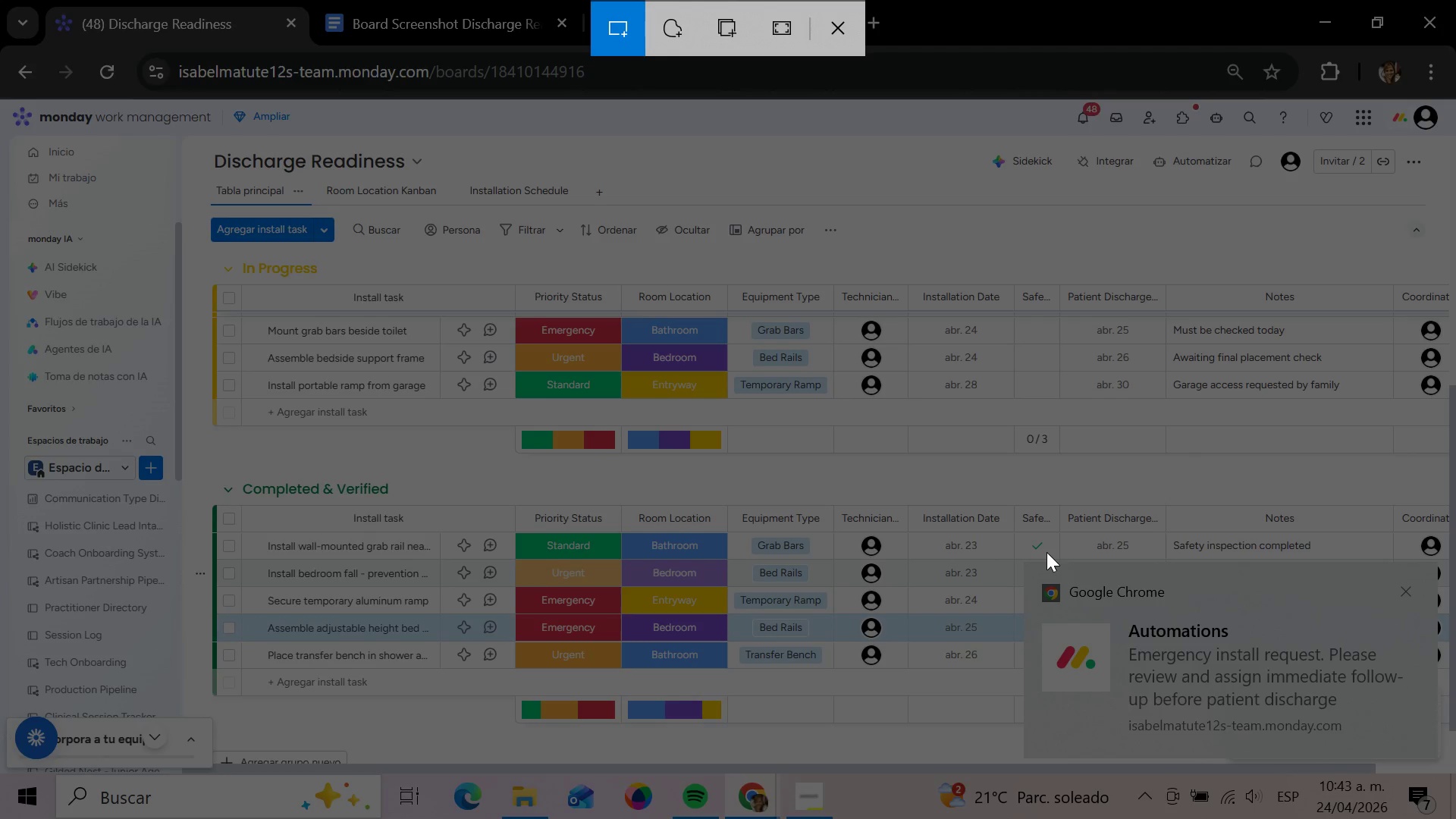 
left_click_drag(start_coordinate=[1004, 538], to_coordinate=[1443, 769])
 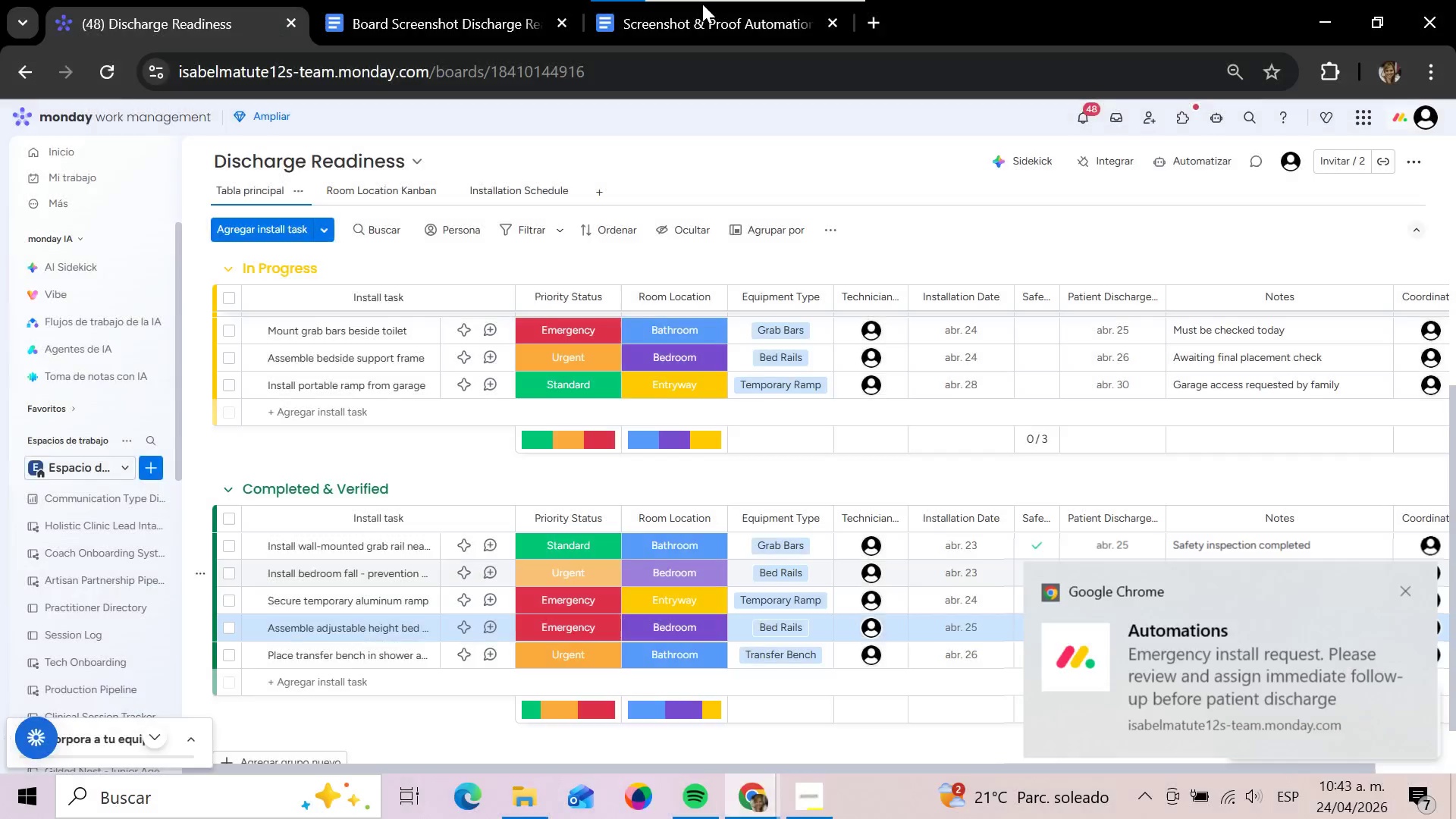 
left_click([695, 17])
 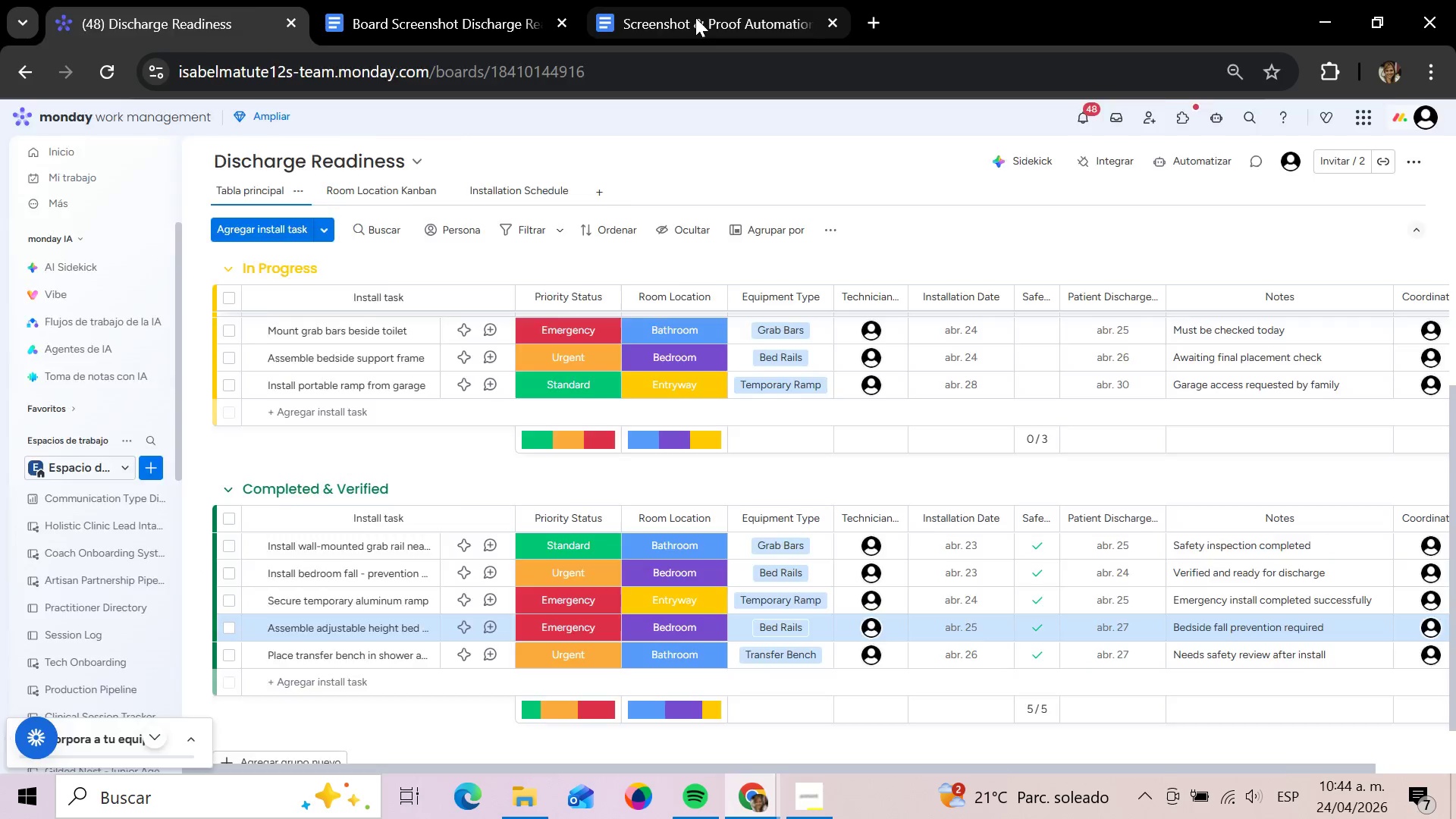 
left_click([695, 17])
 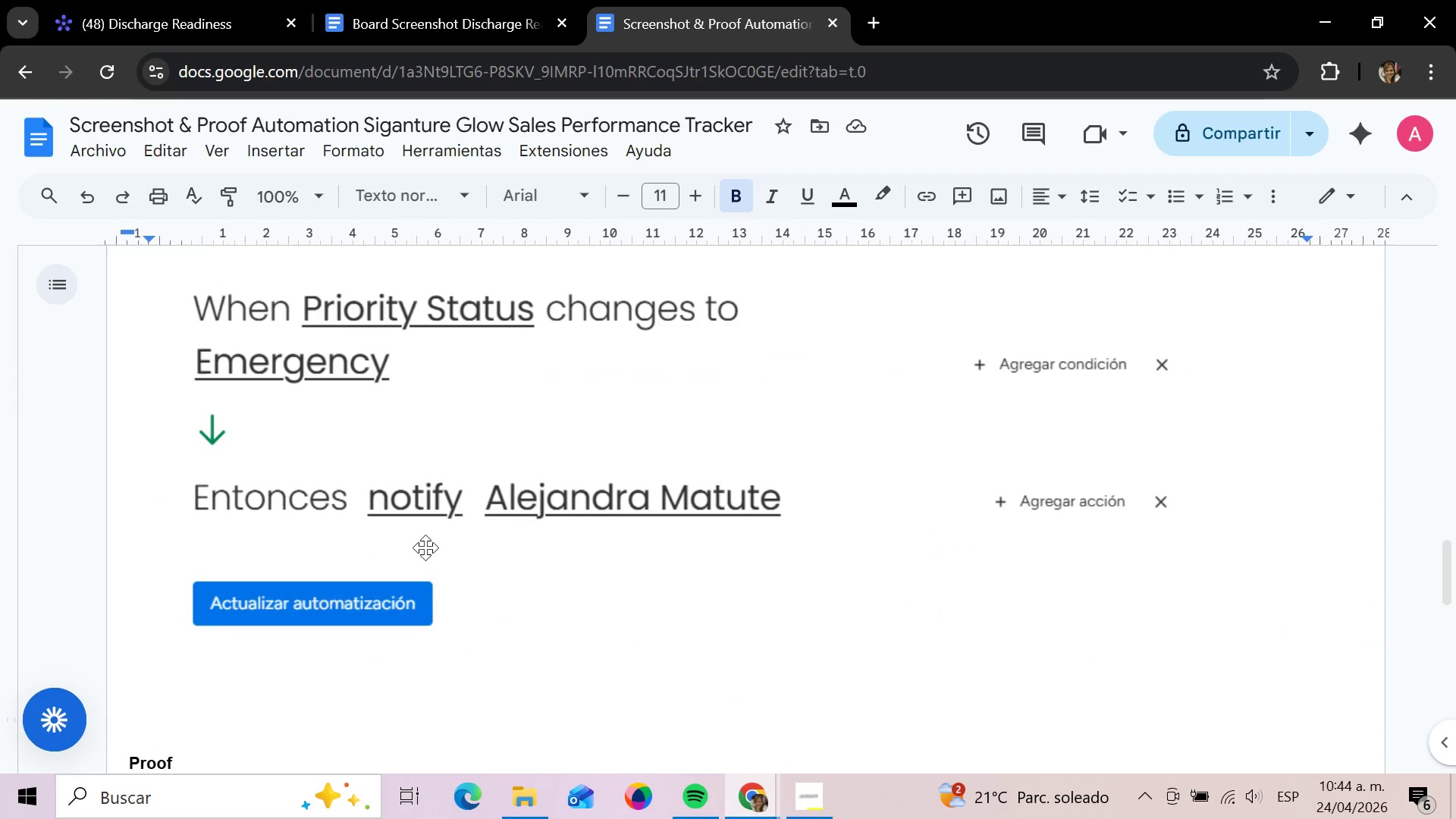 
left_click([217, 538])
 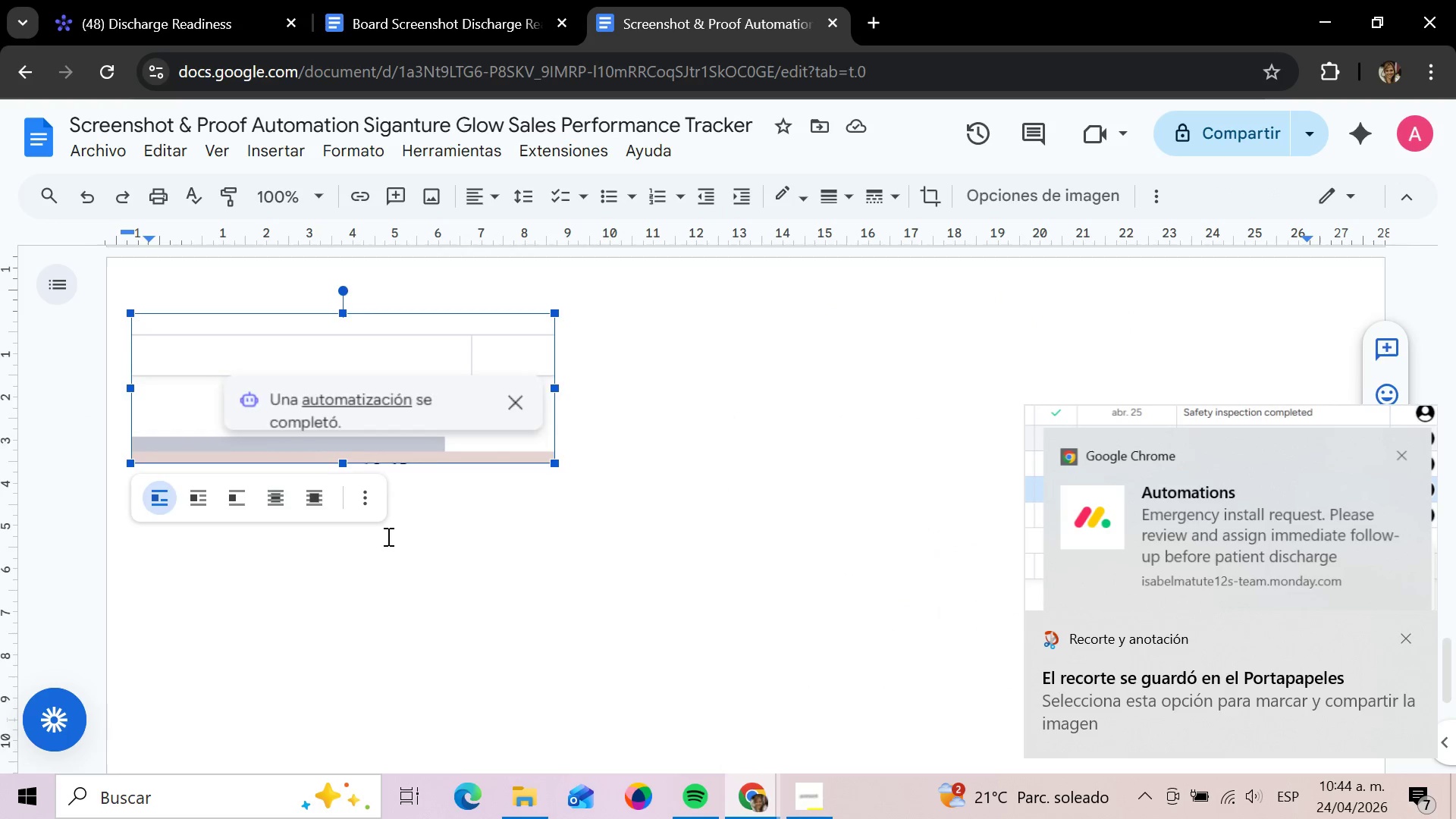 
scroll: coordinate [294, 657], scroll_direction: down, amount: 6.0
 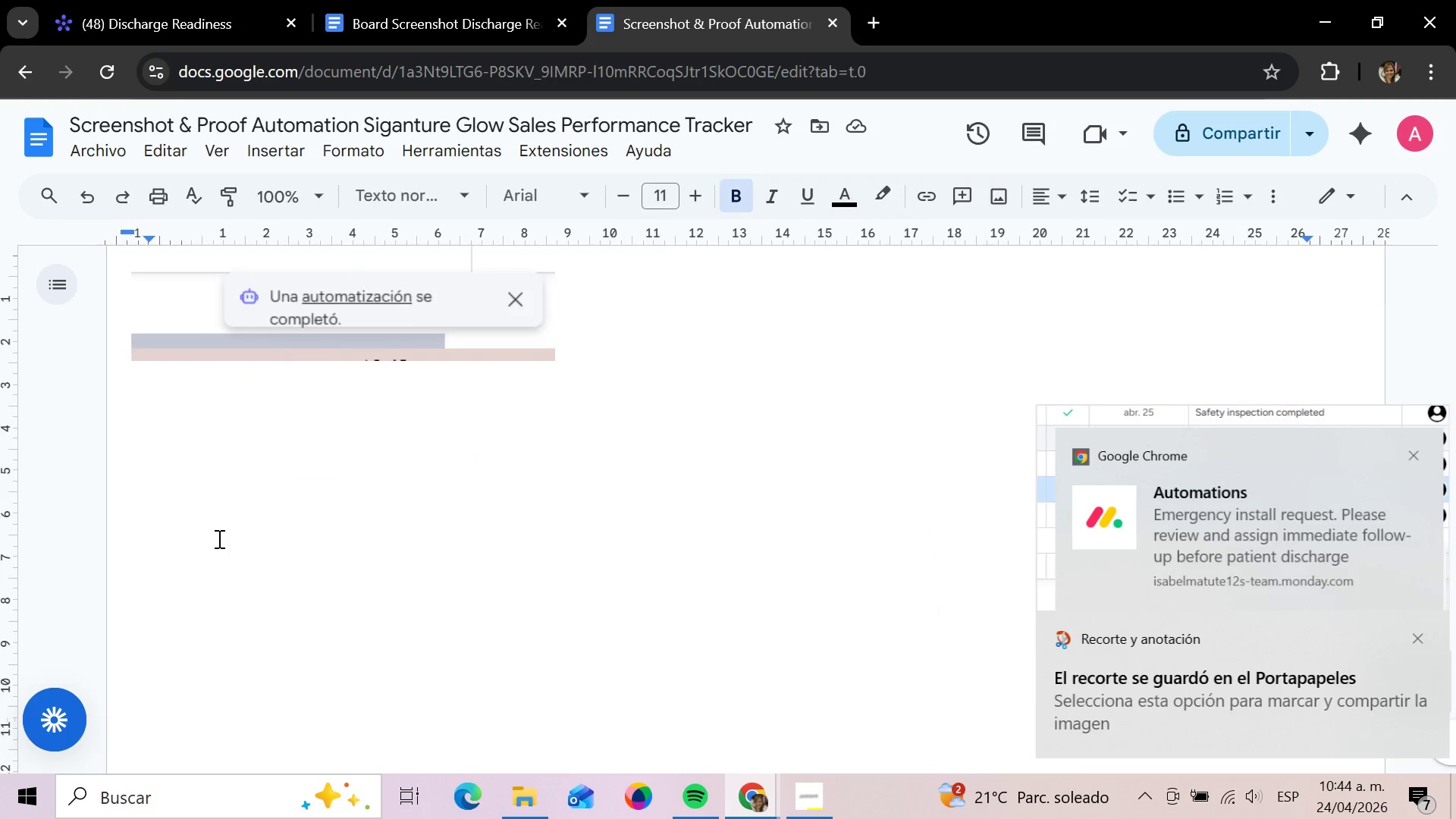 
left_click([629, 562])
 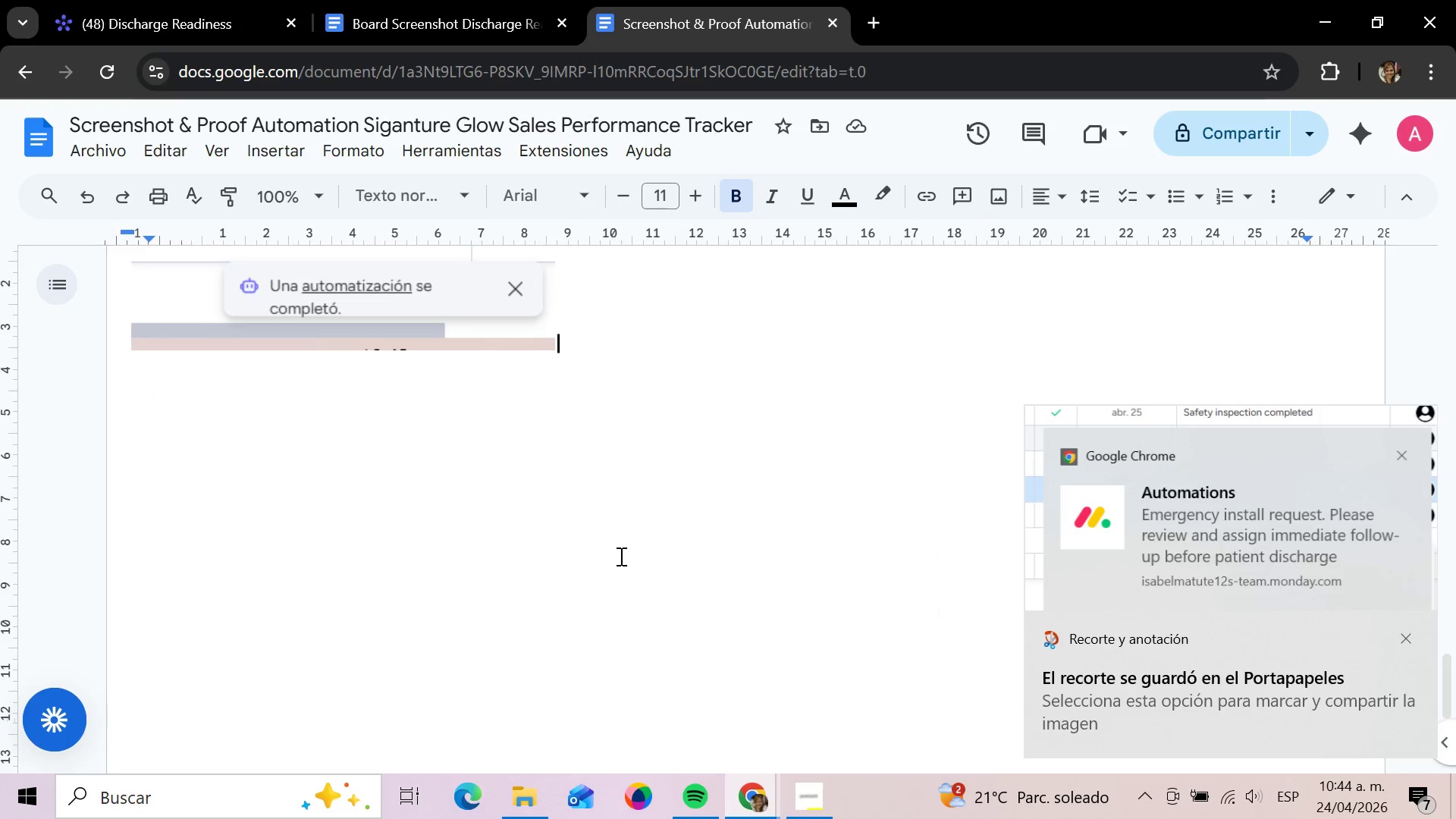 
scroll: coordinate [385, 536], scroll_direction: down, amount: 1.0
 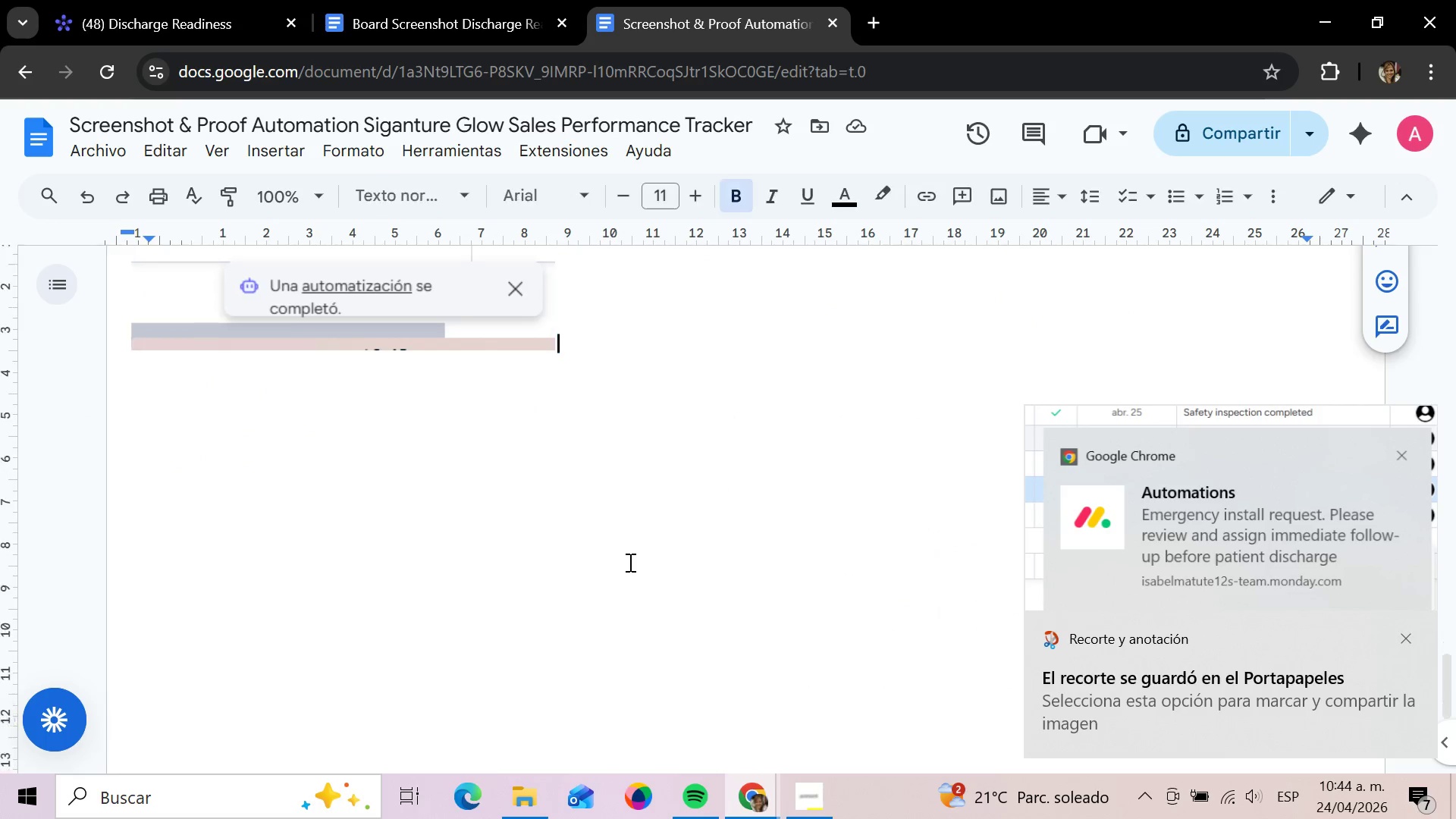 
key(Enter)
 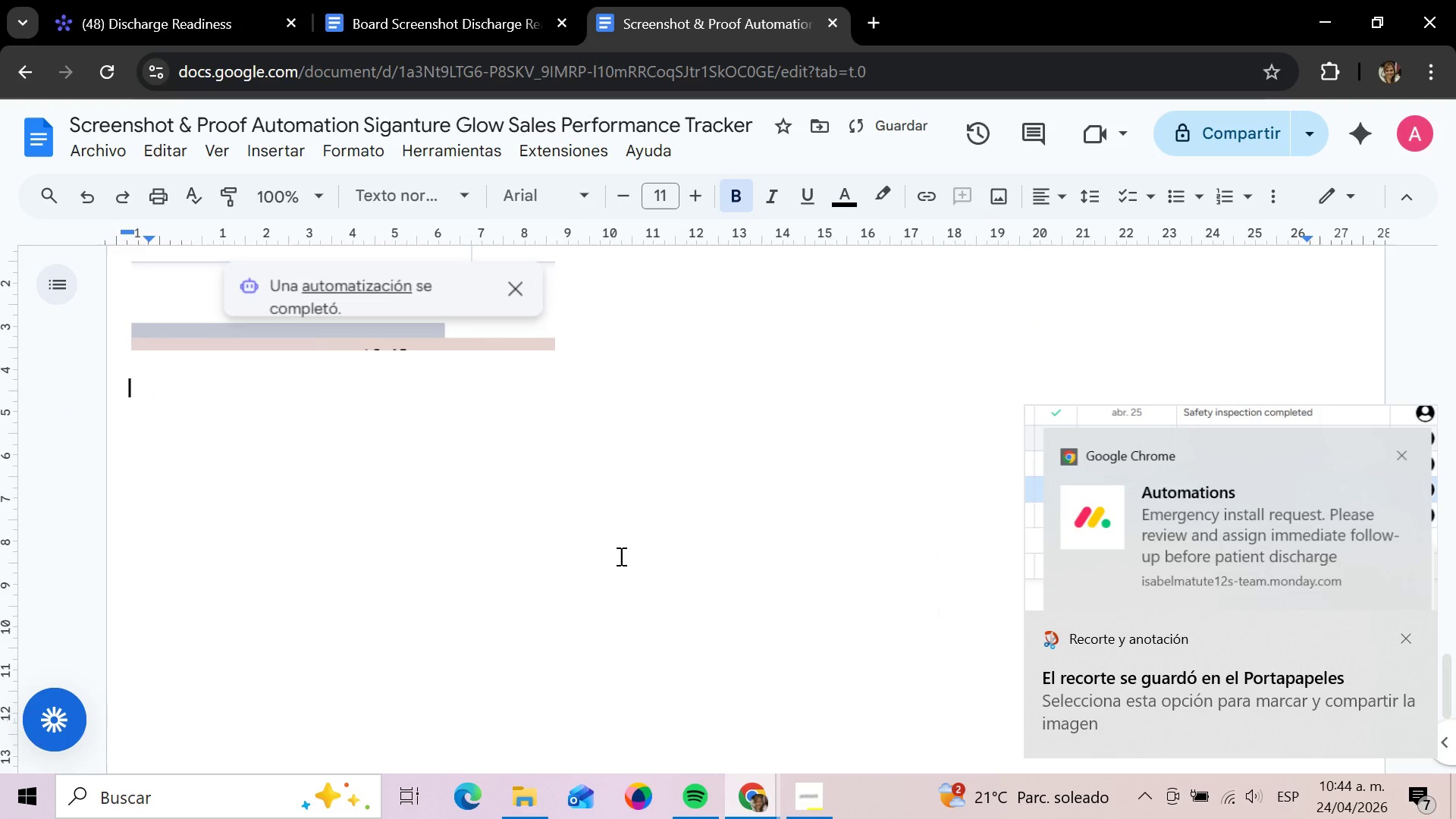 
key(Enter)
 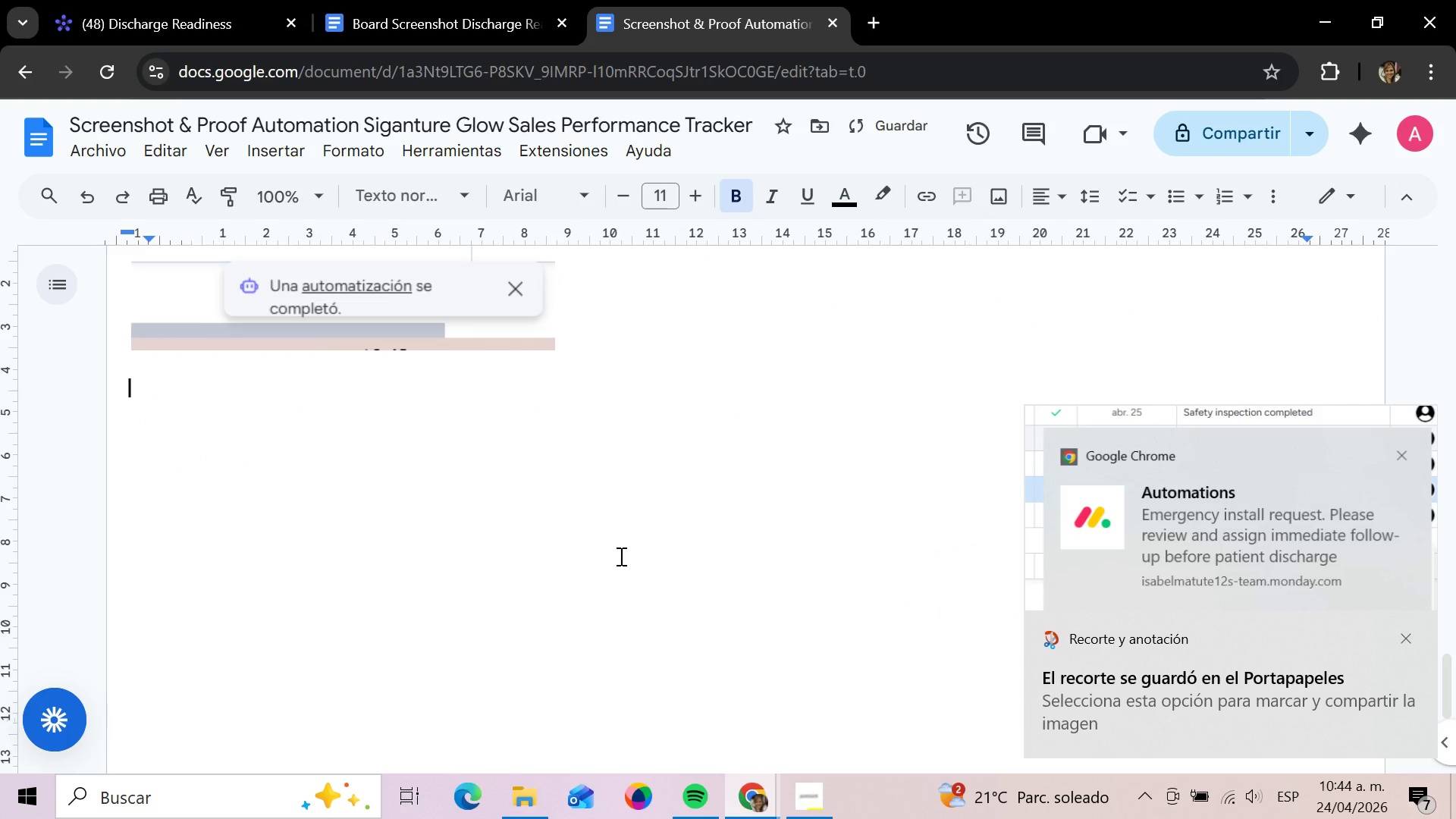 
key(Control+V)
 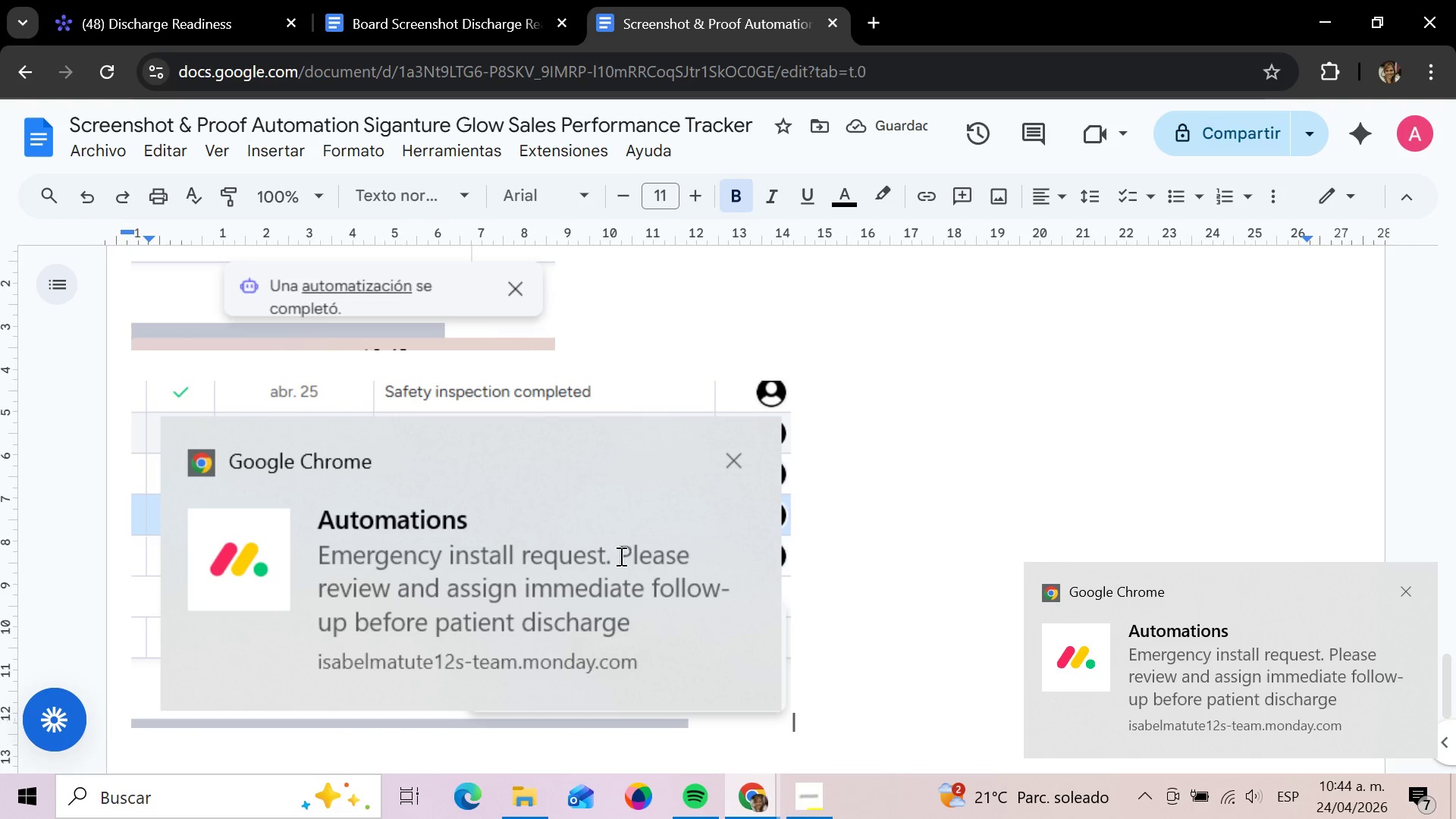 
wait(9.8)
 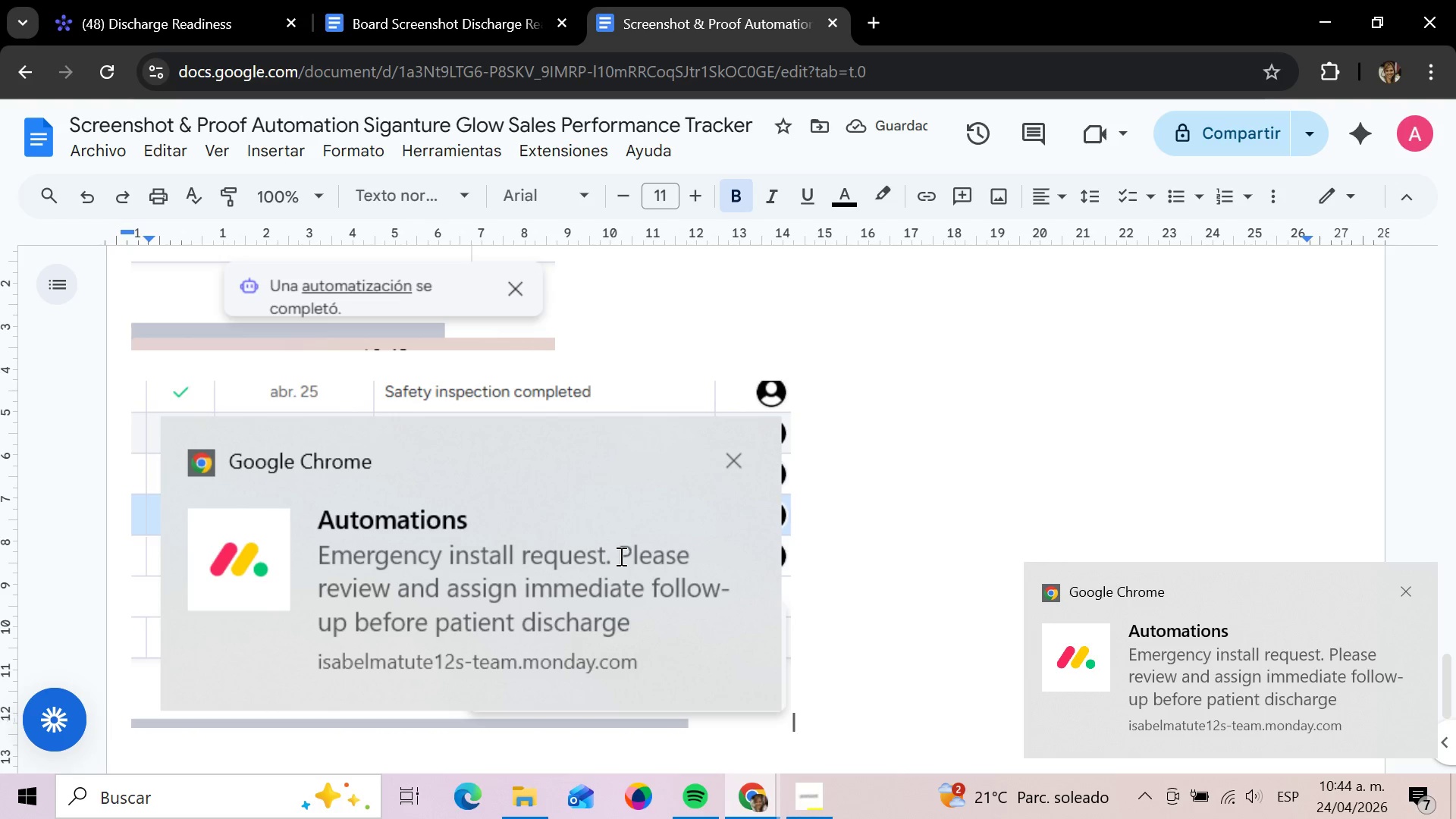 
left_click([222, 0])
 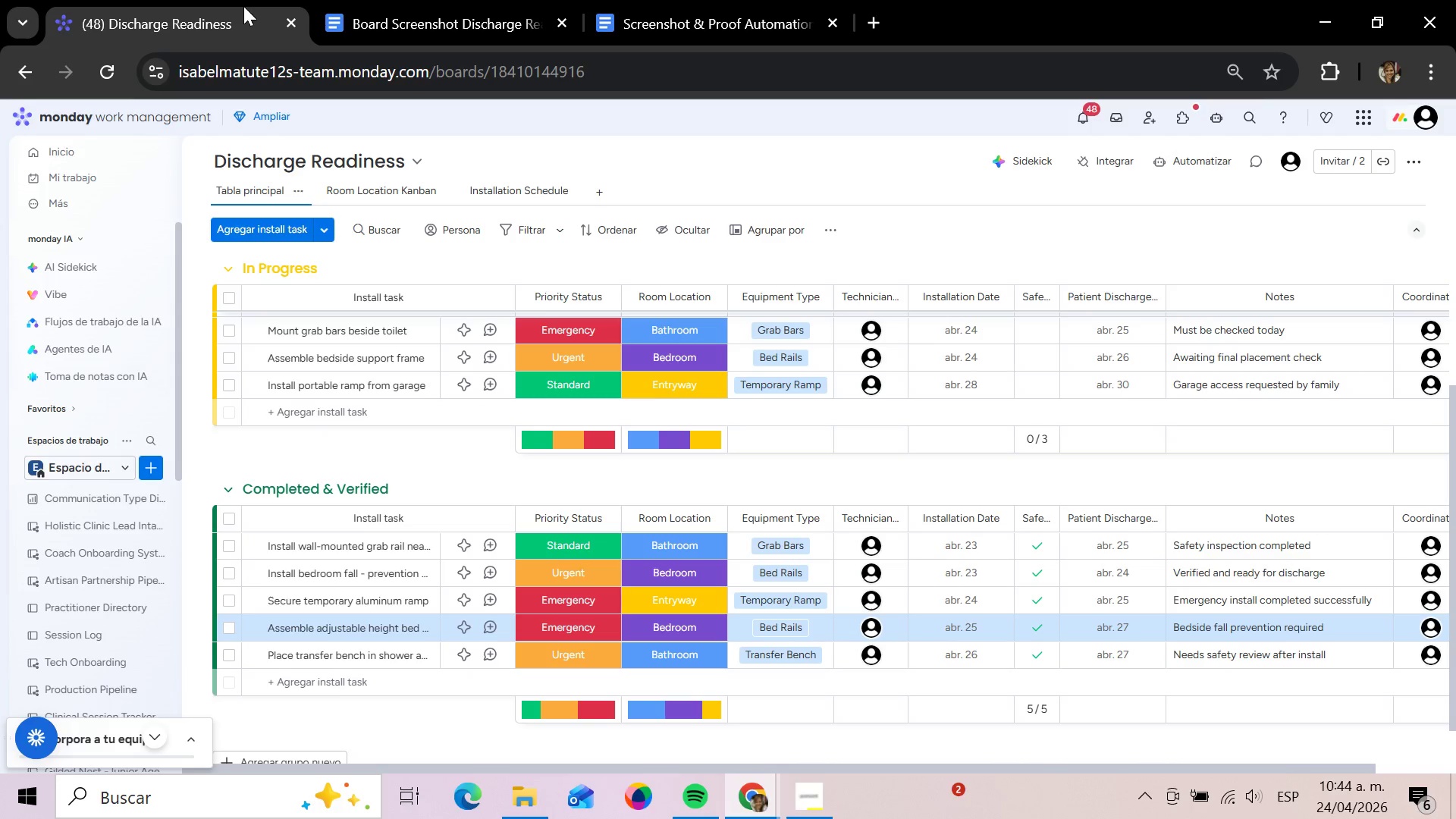 
wait(20.44)
 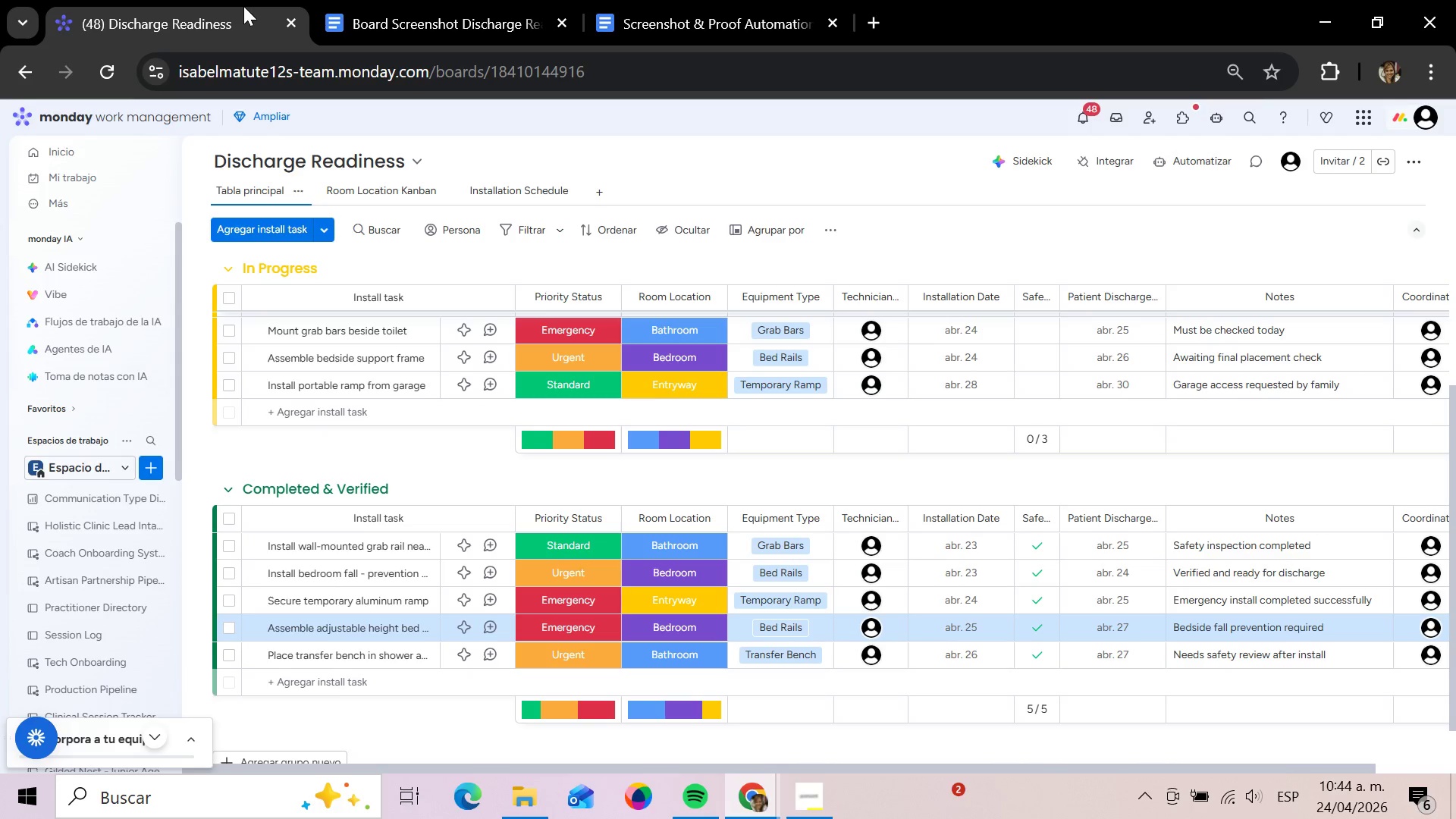 
left_click([444, 193])
 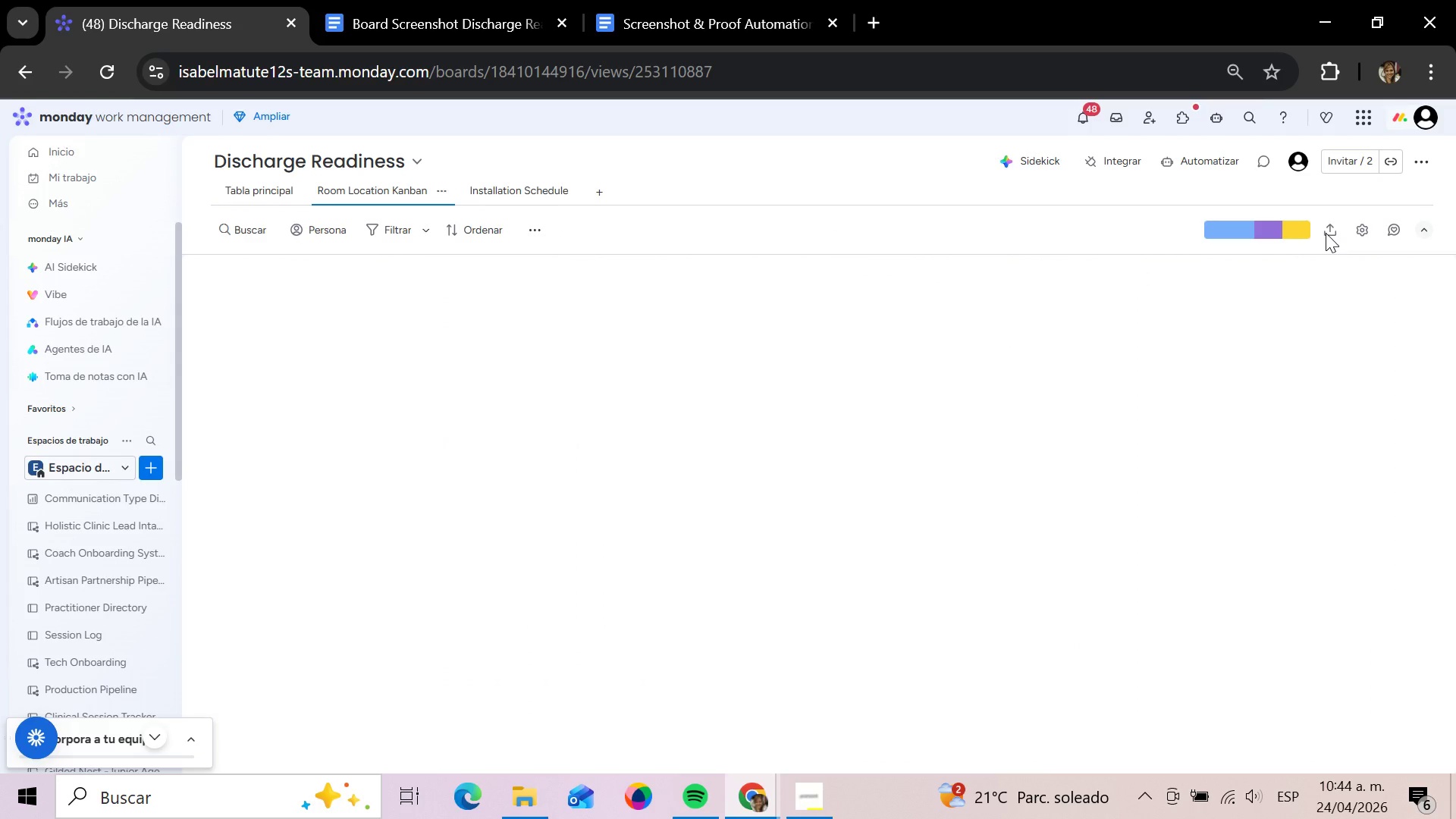 
wait(5.05)
 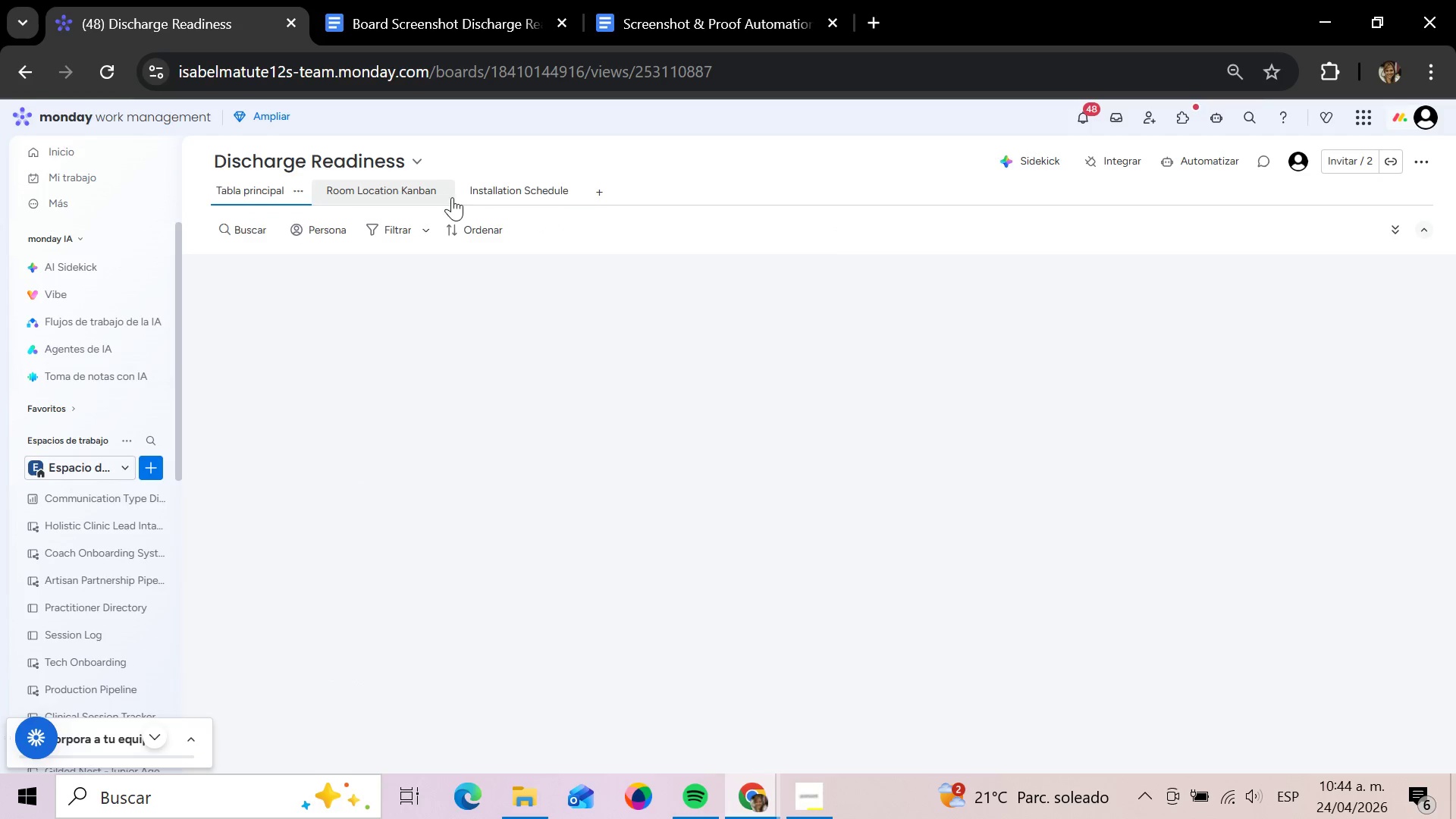 
left_click([1326, 233])
 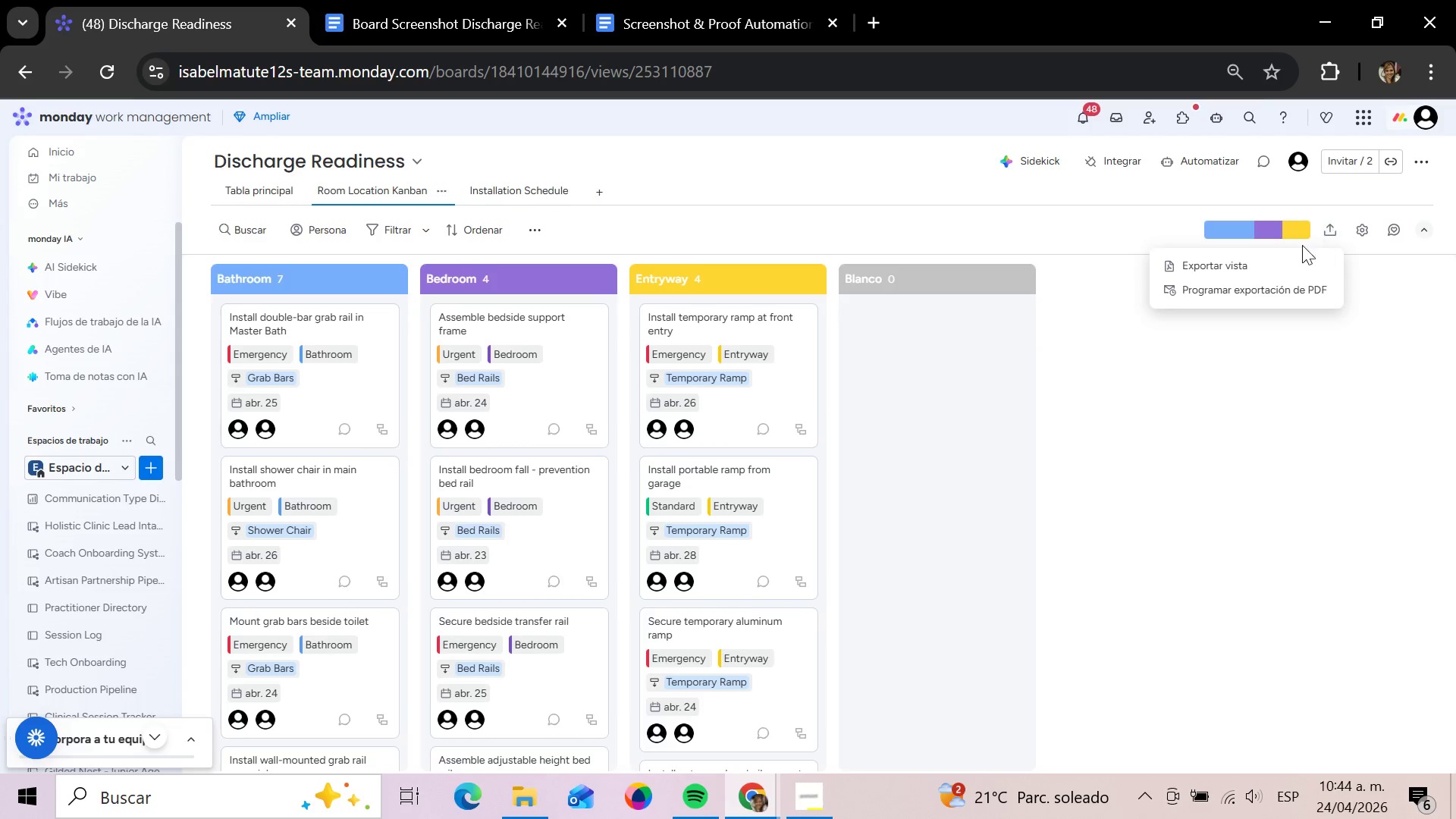 
left_click([1228, 264])
 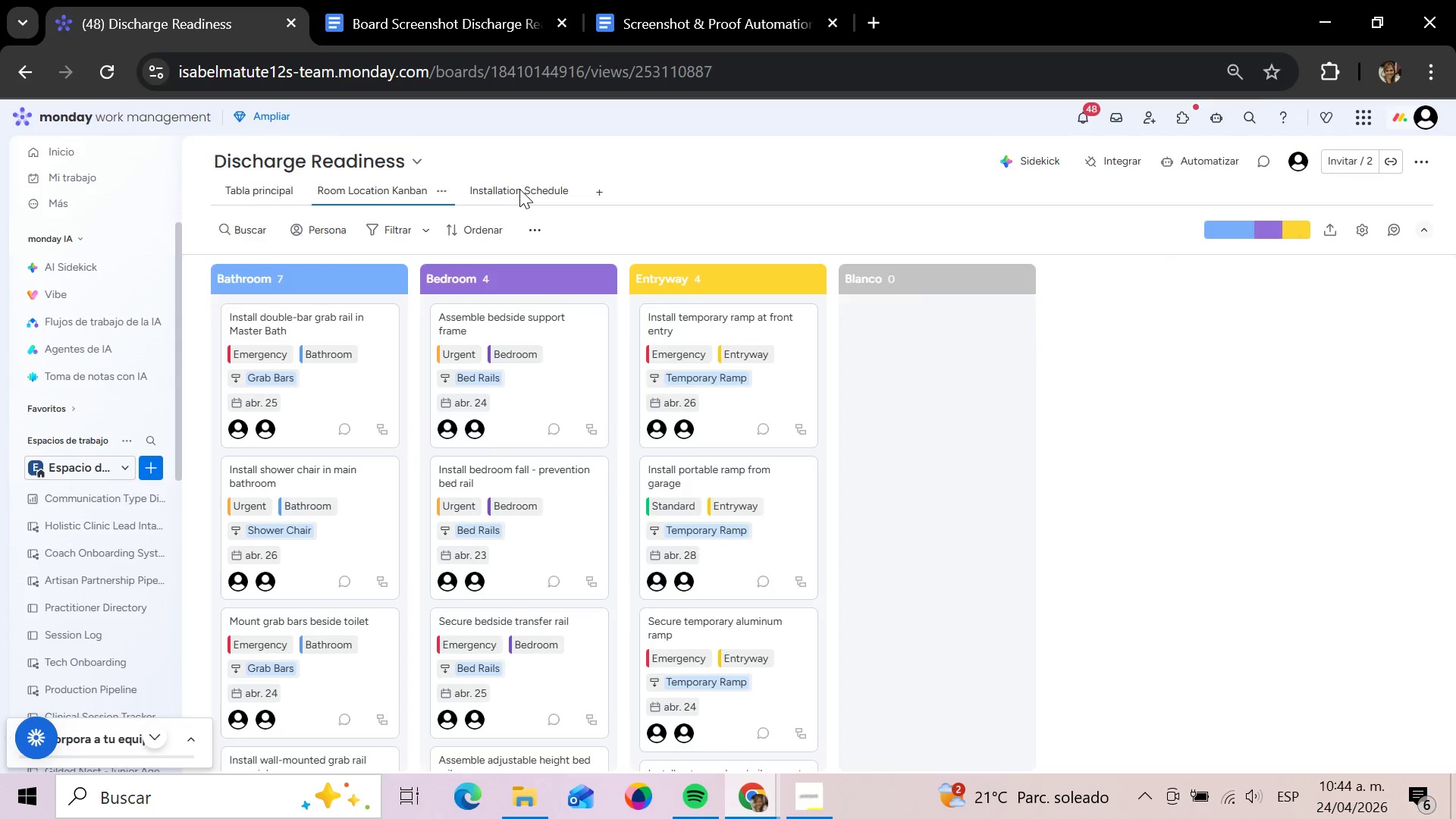 
left_click([519, 189])
 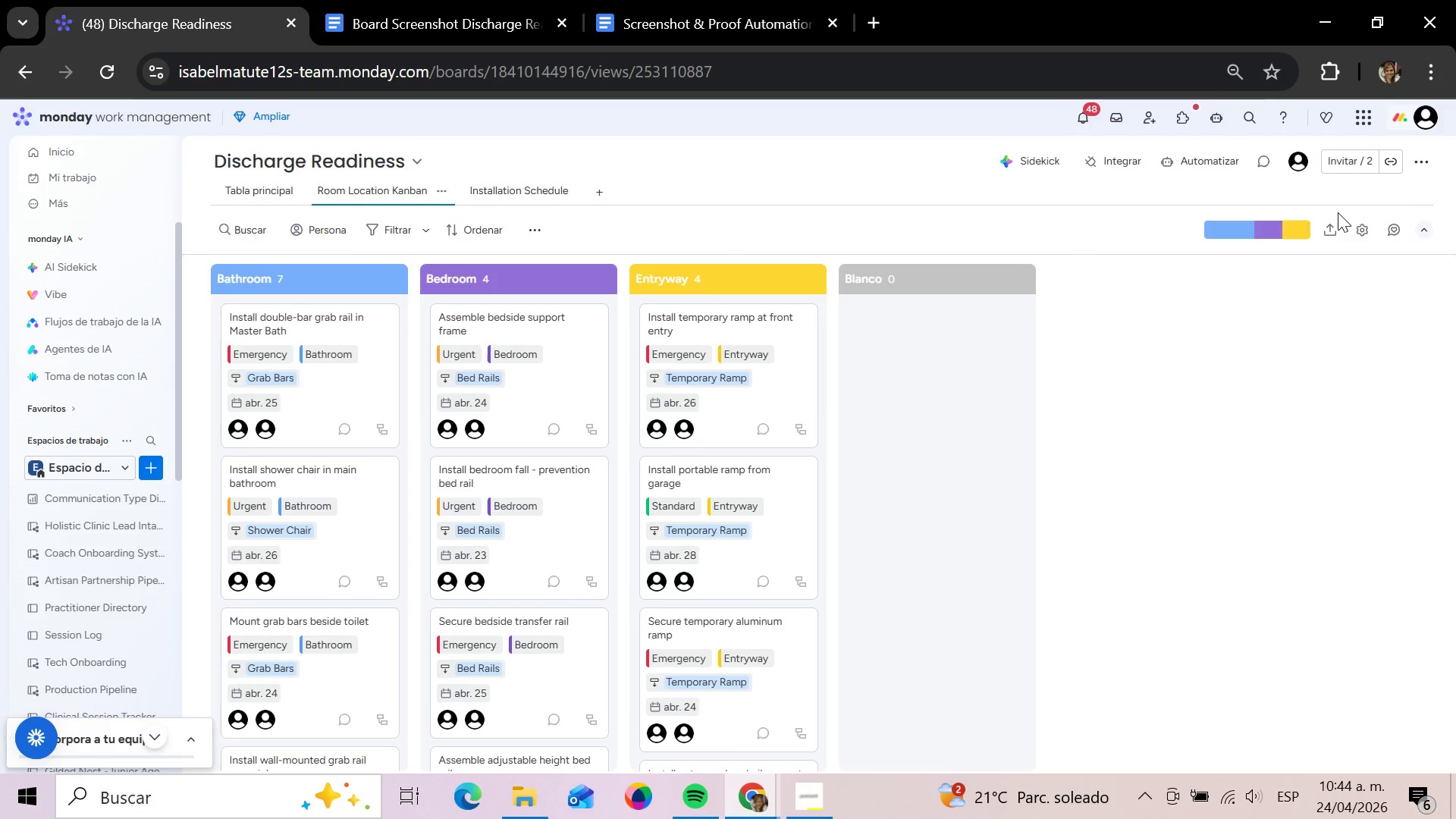 
left_click([1331, 228])
 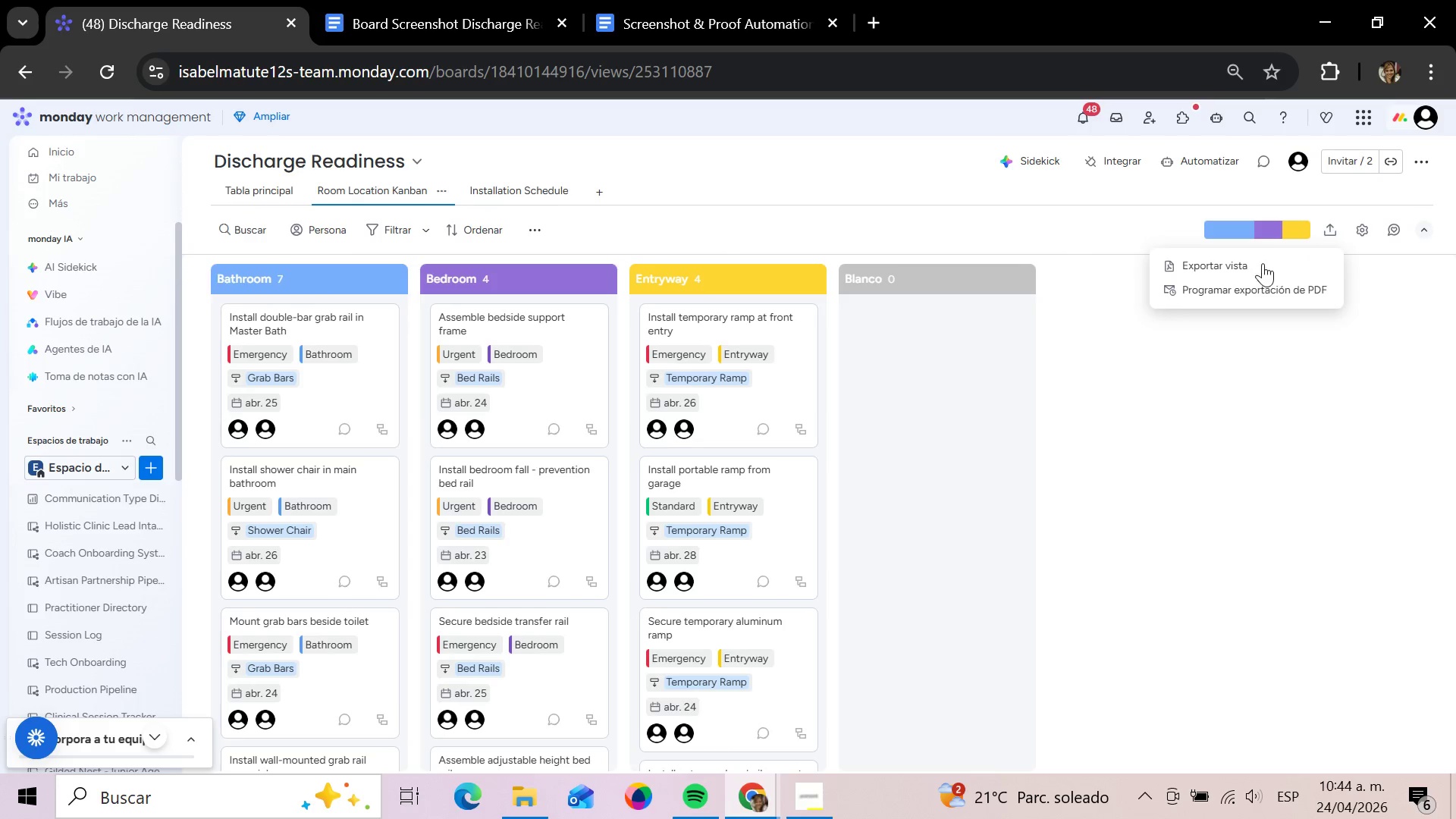 
left_click([1263, 263])
 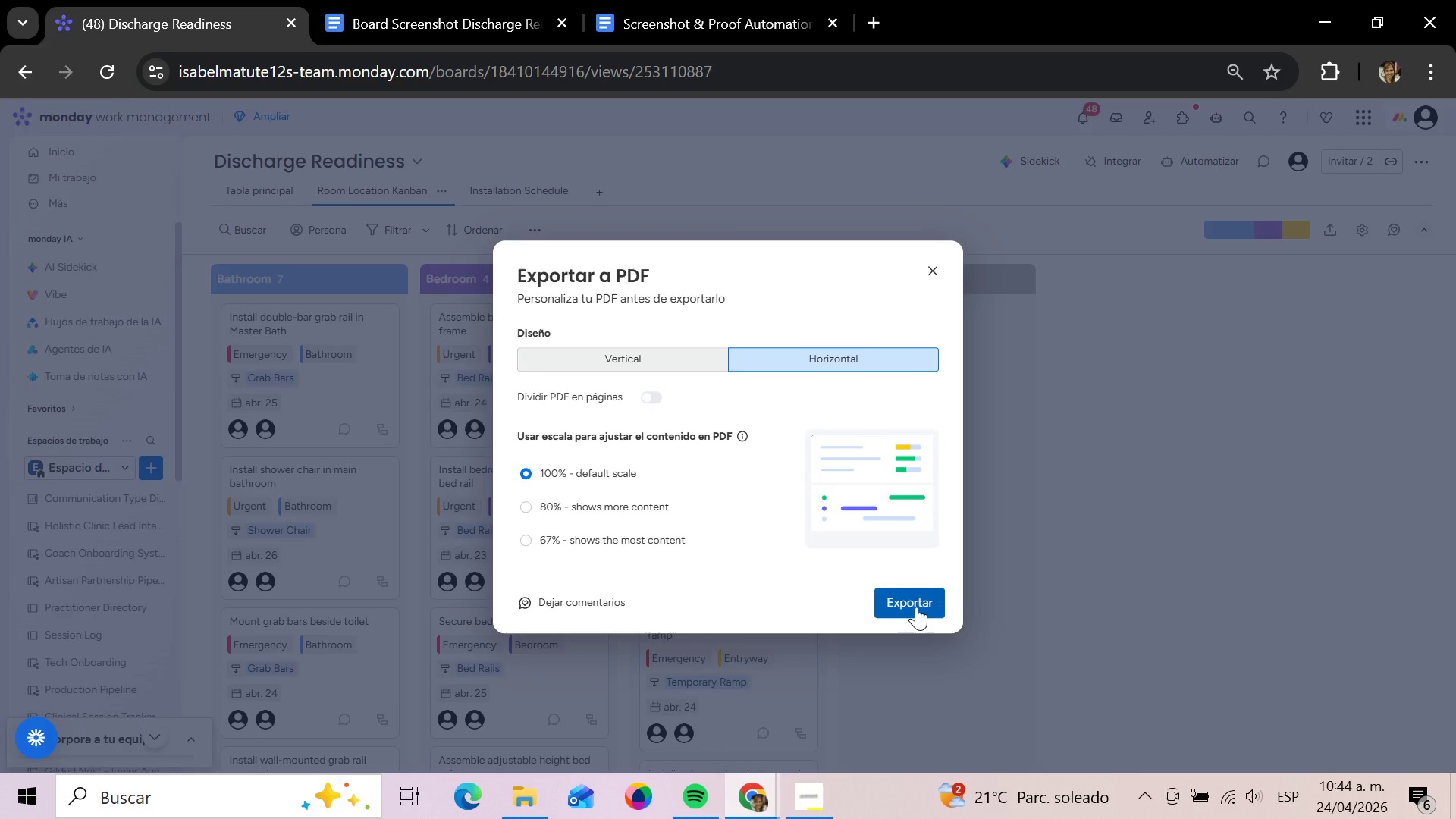 
left_click([916, 607])
 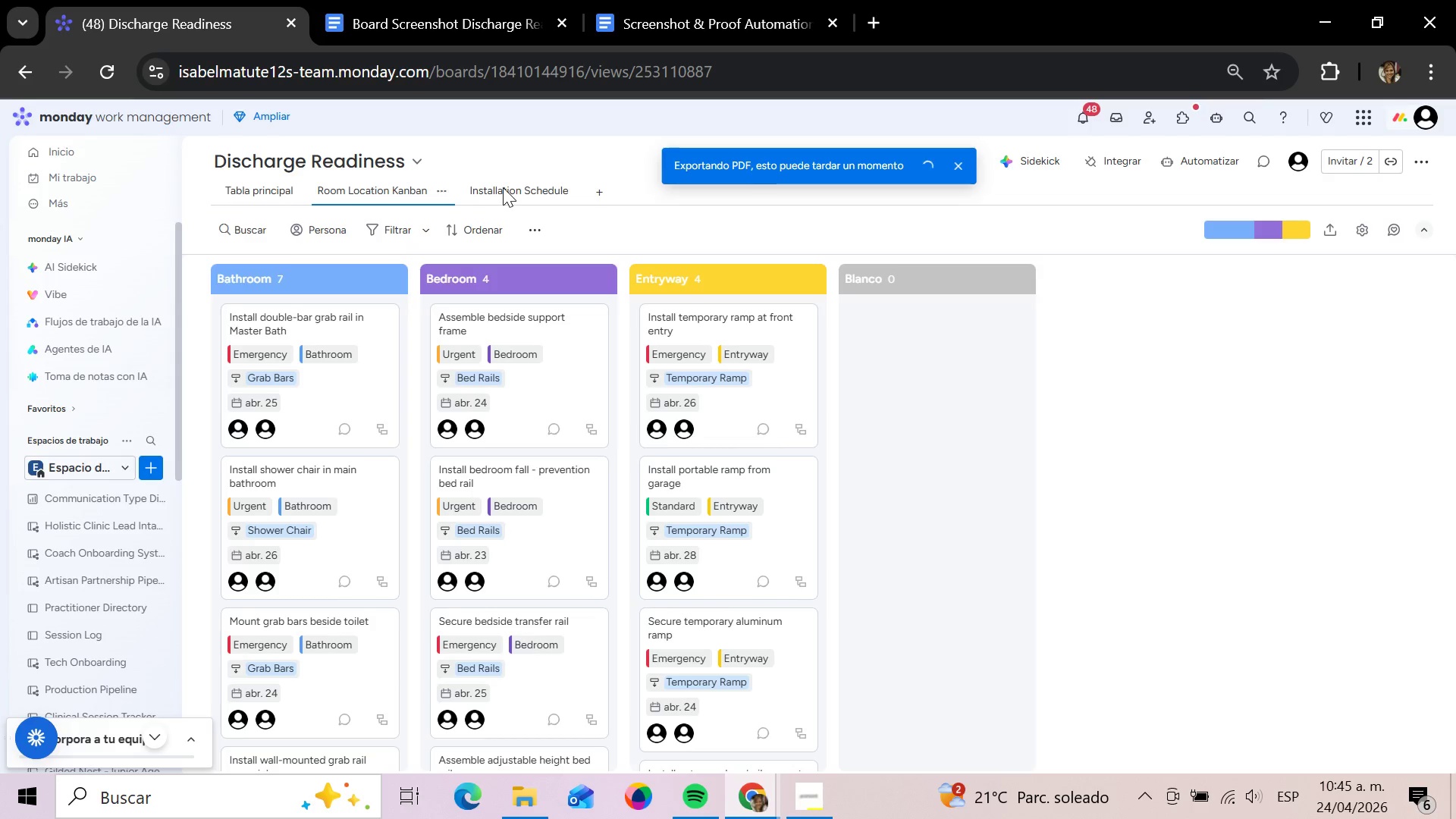 
wait(36.44)
 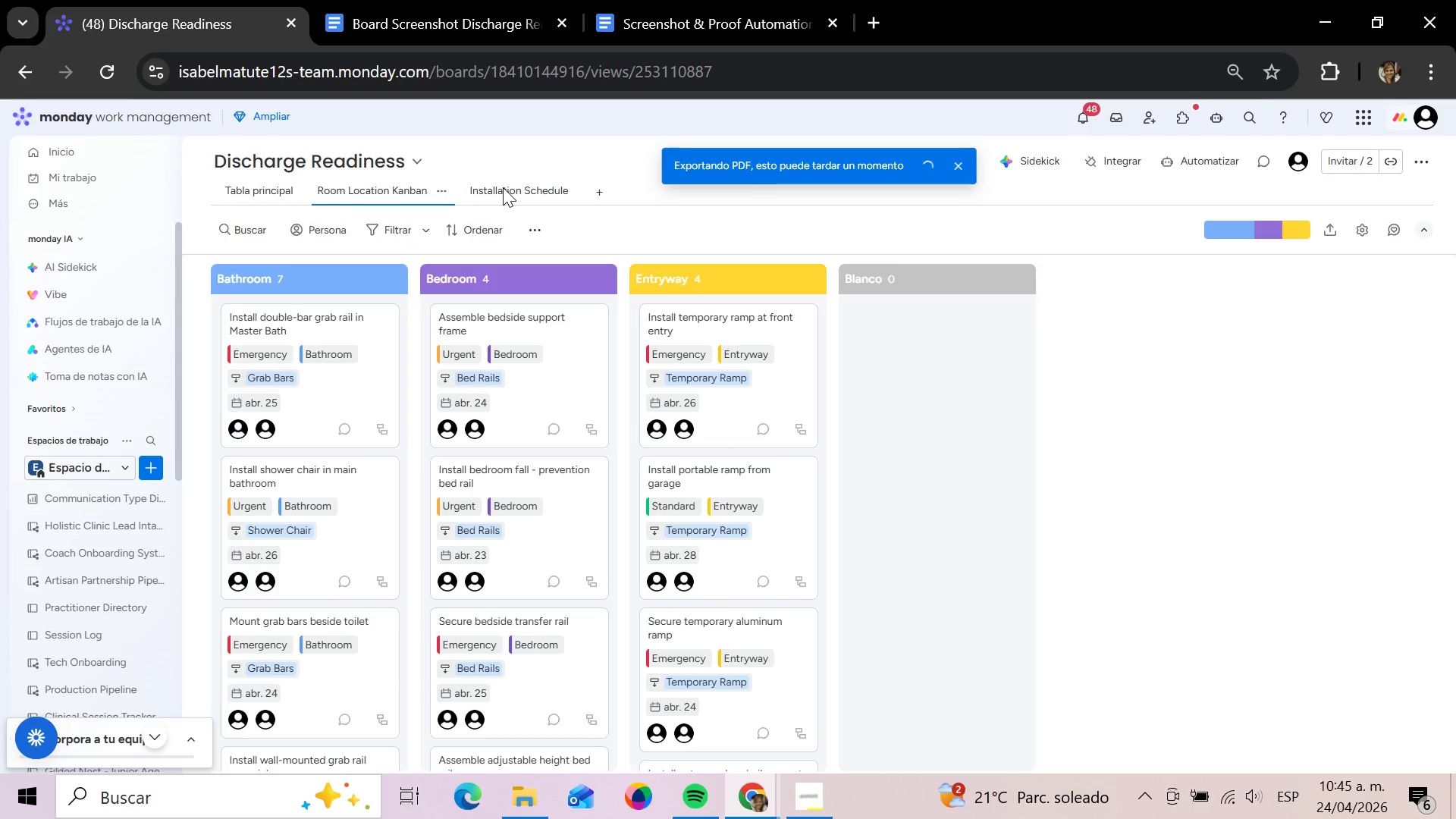 
left_click([494, 193])
 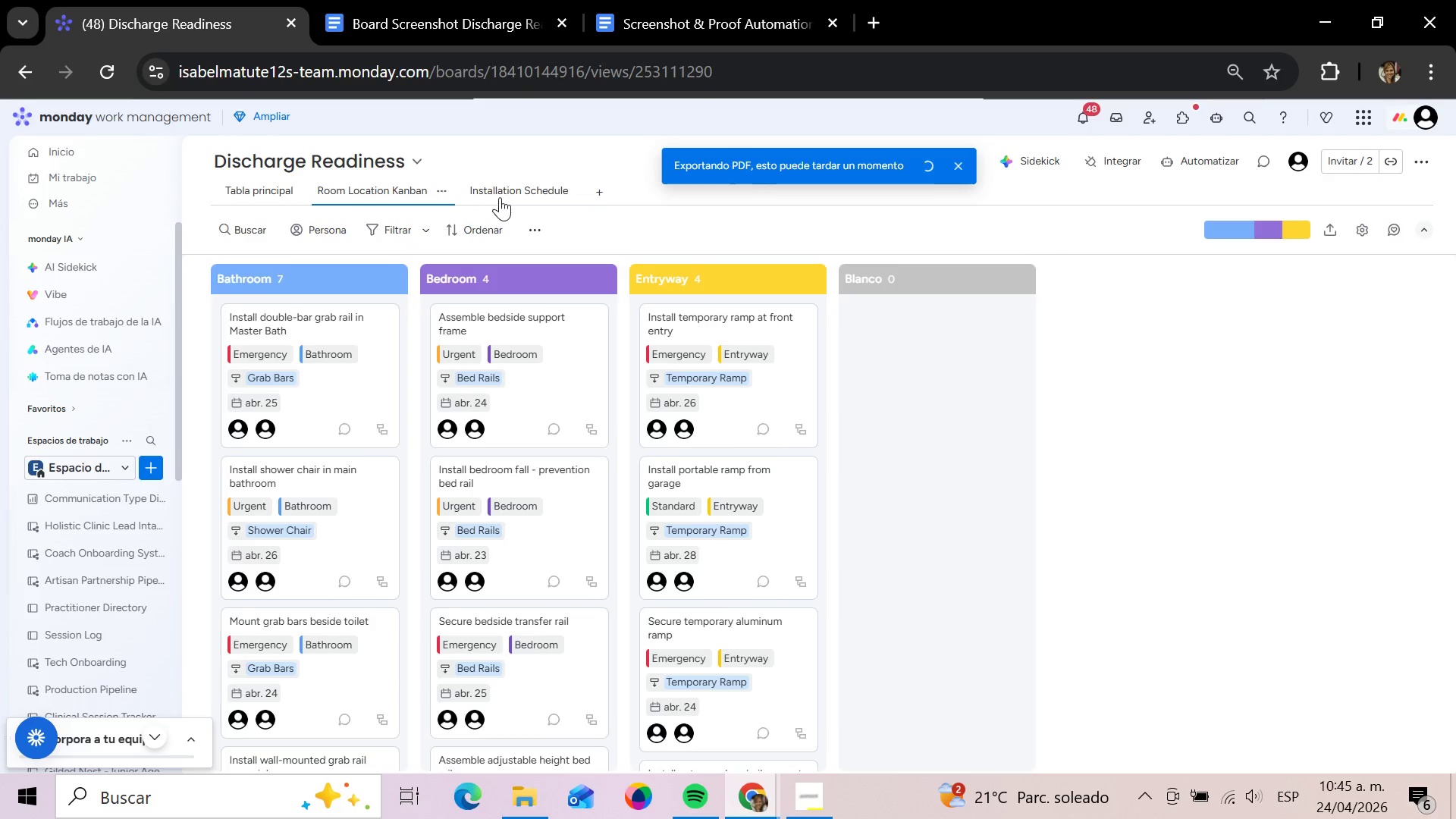 